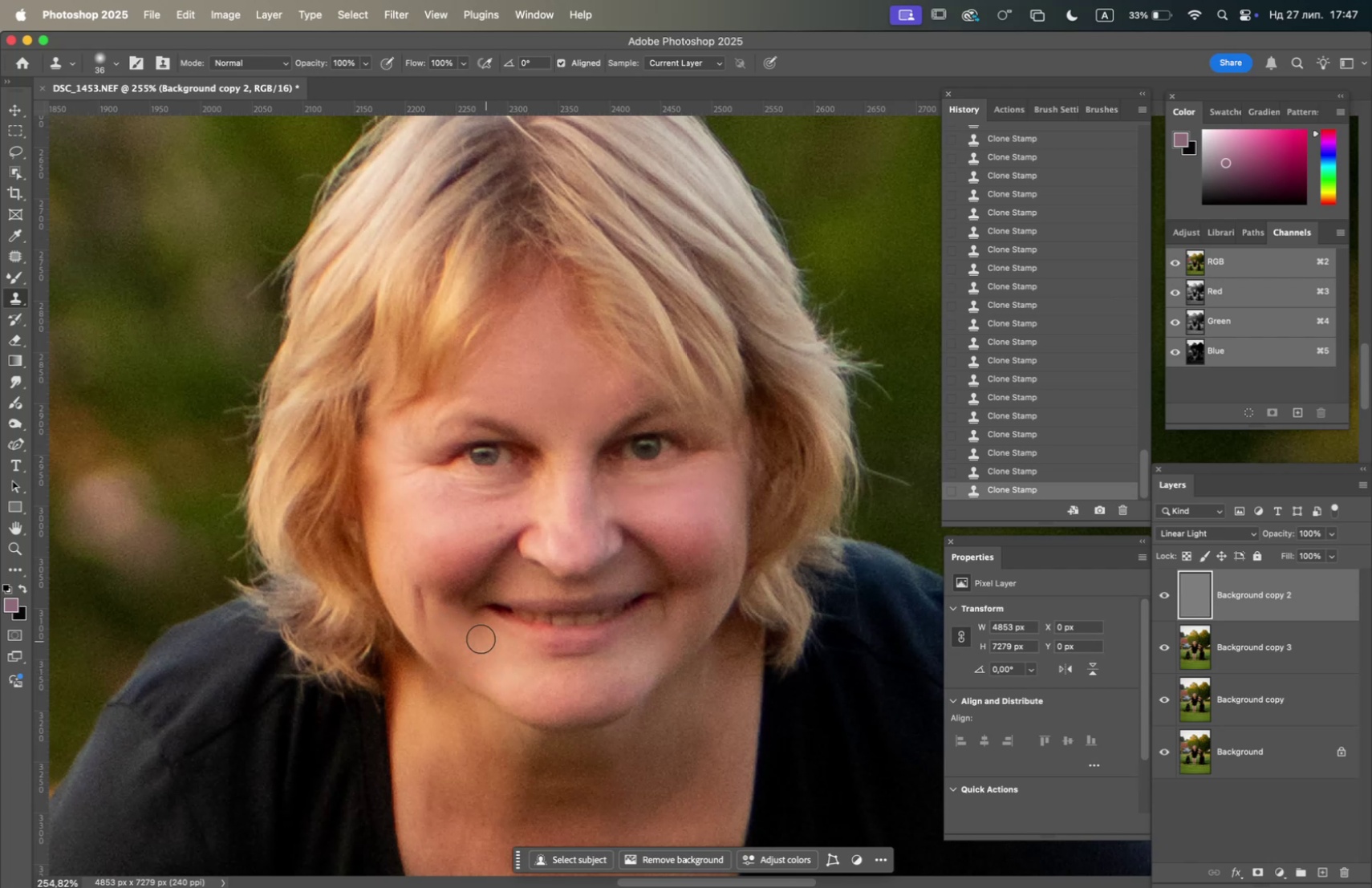 
hold_key(key=OptionLeft, duration=0.84)
left_click([511, 682])
 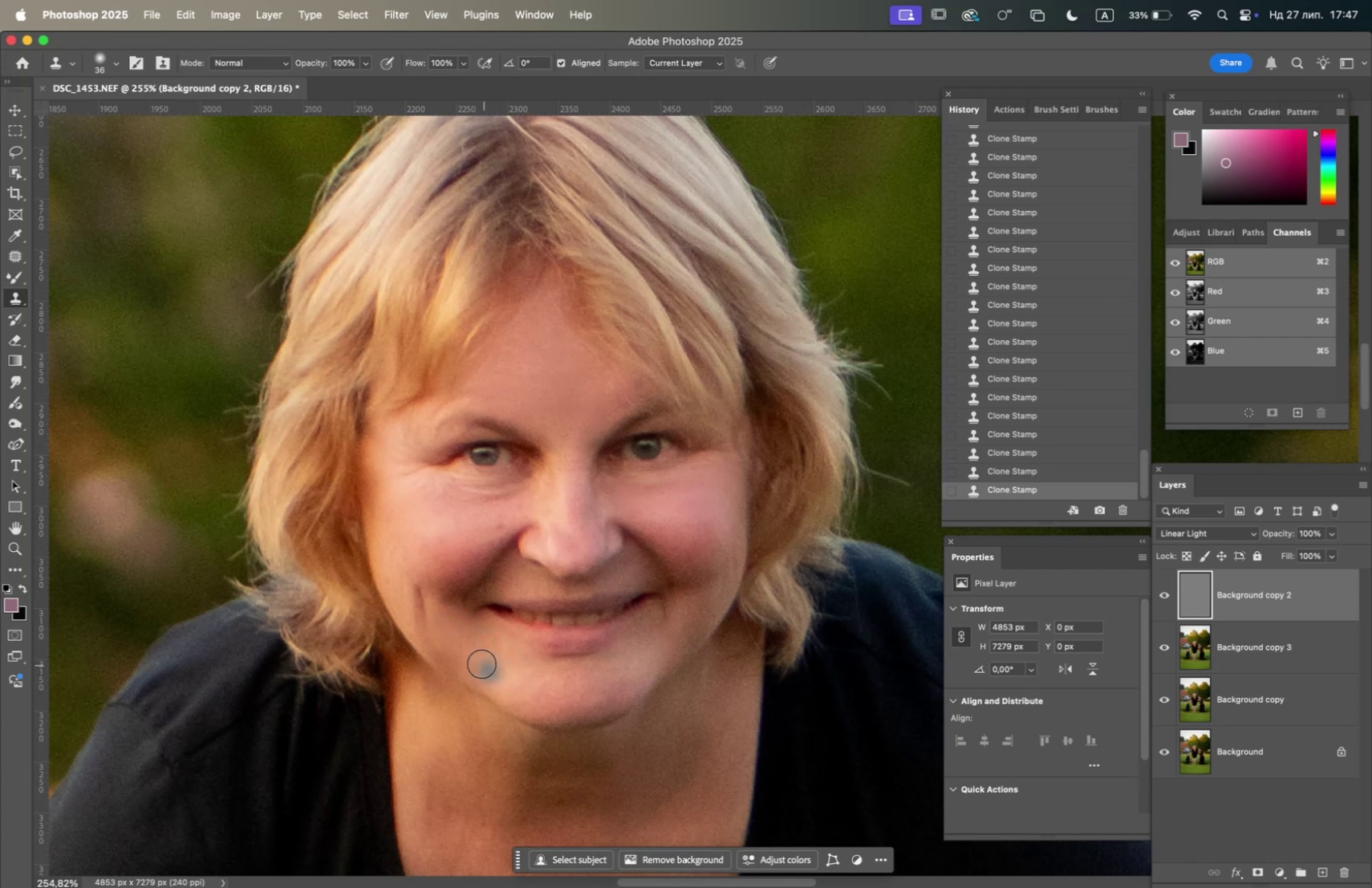 
left_click([457, 655])
 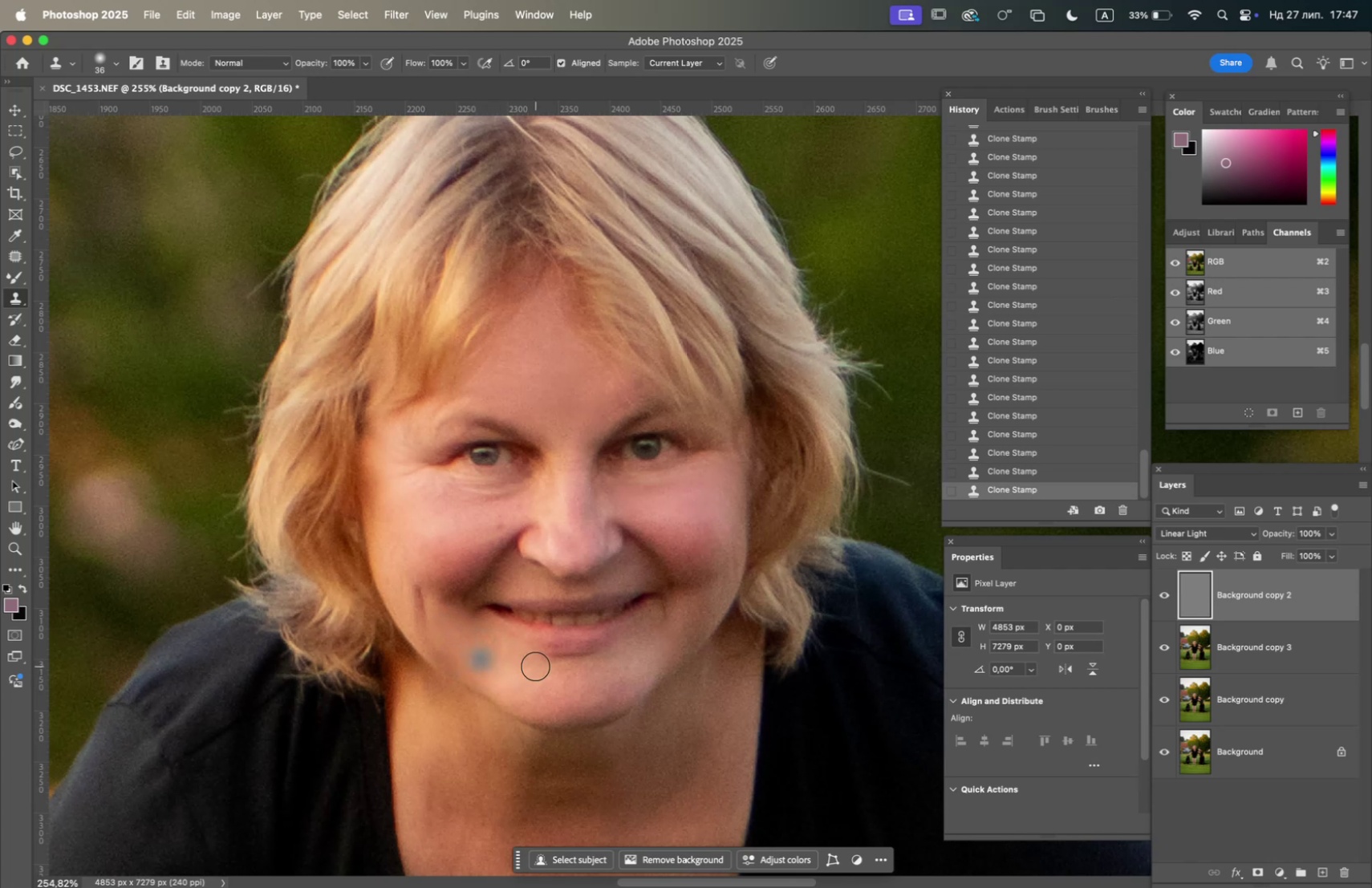 
hold_key(key=OptionLeft, duration=1.25)
 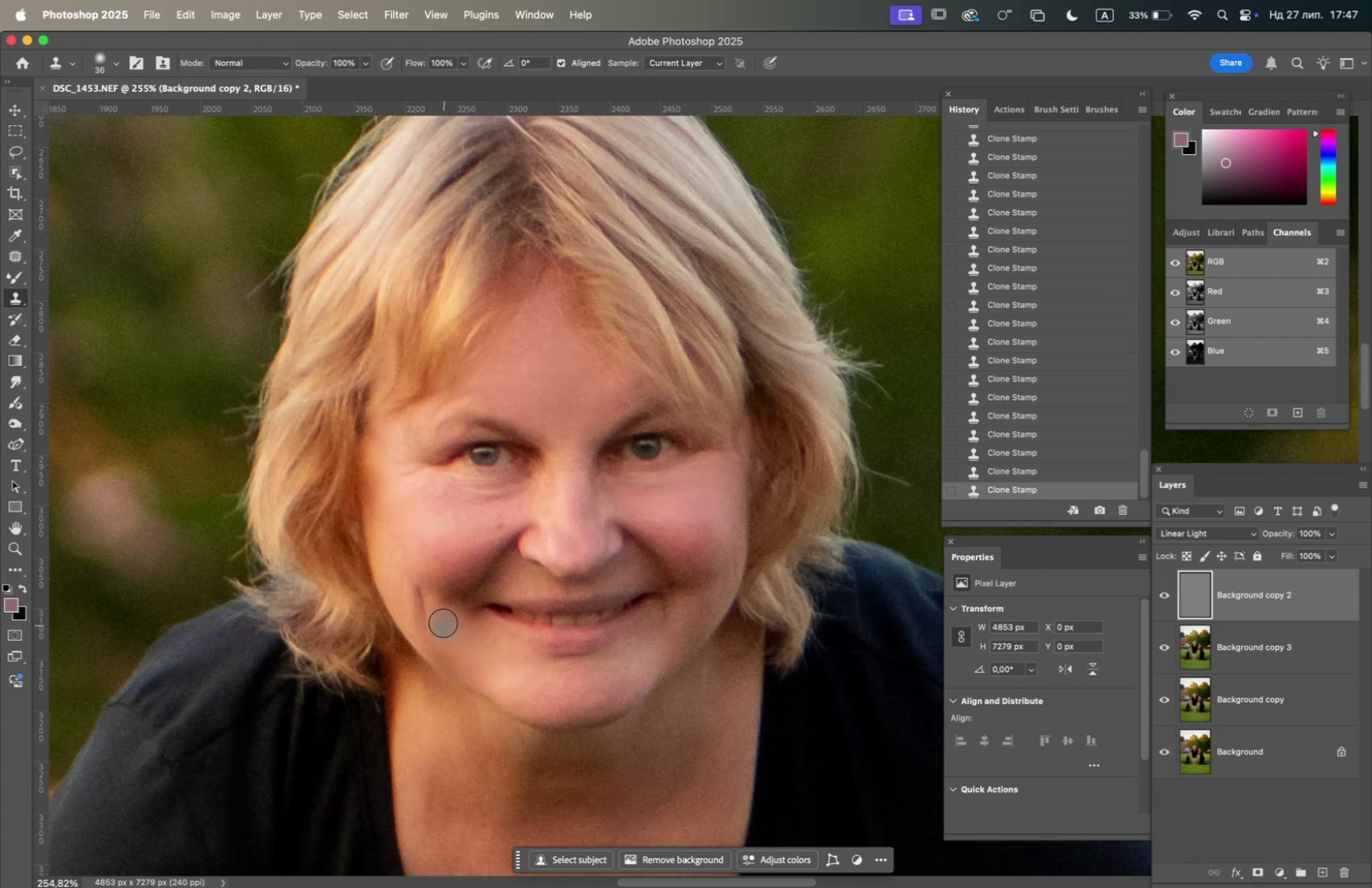 
left_click([440, 615])
 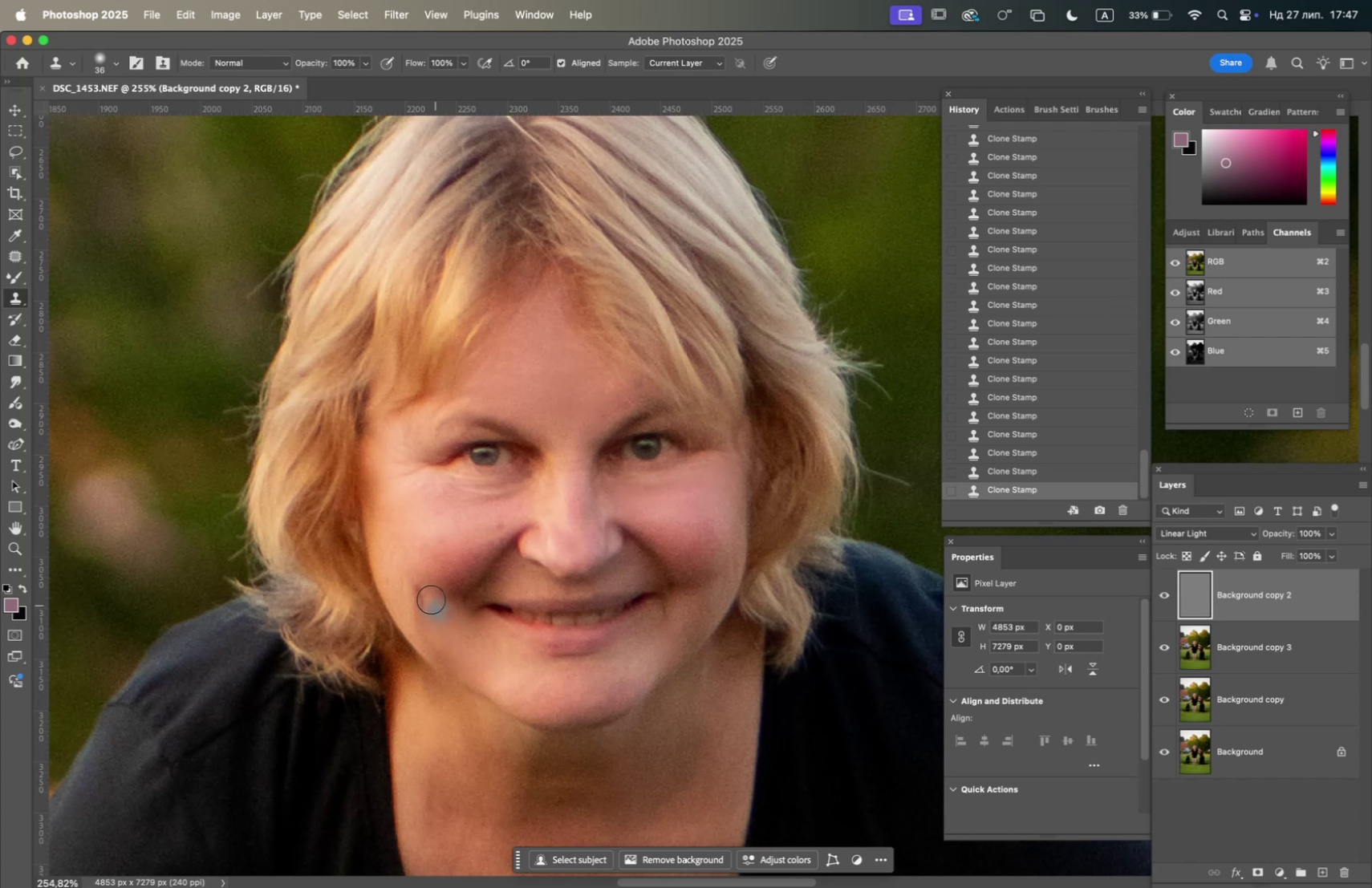 
double_click([433, 603])
 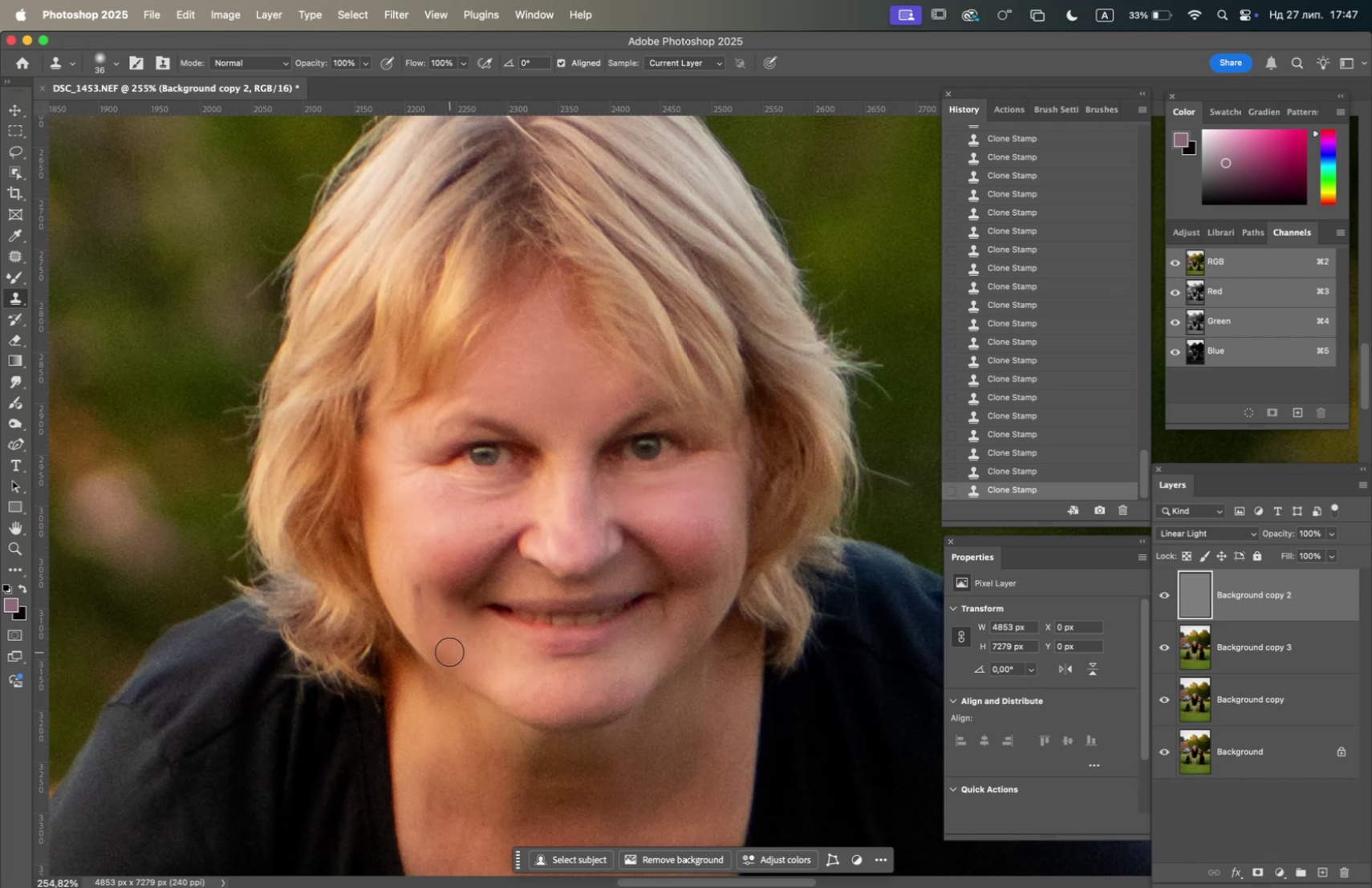 
hold_key(key=OptionLeft, duration=0.57)
 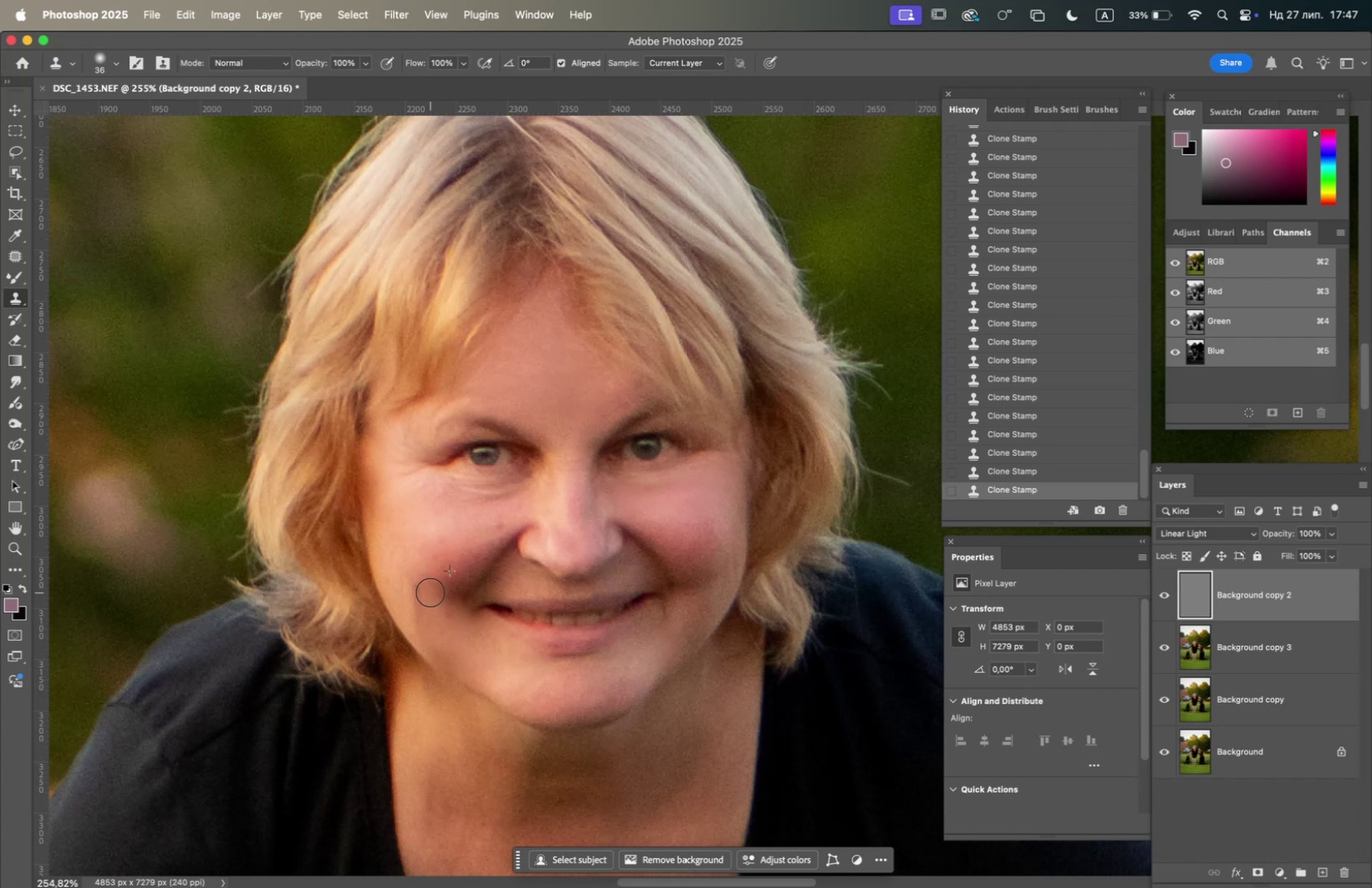 
triple_click([430, 592])
 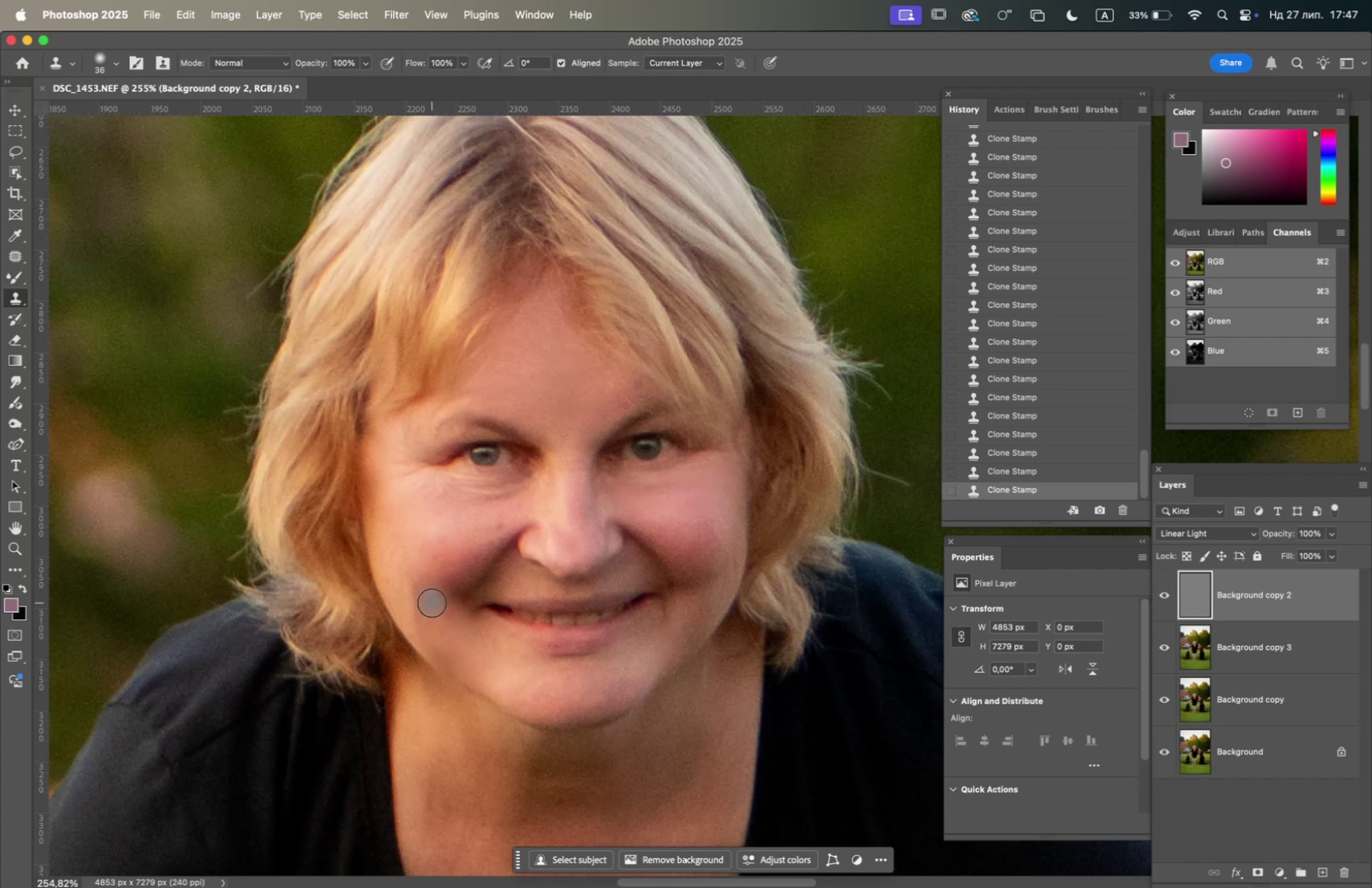 
left_click([430, 604])
 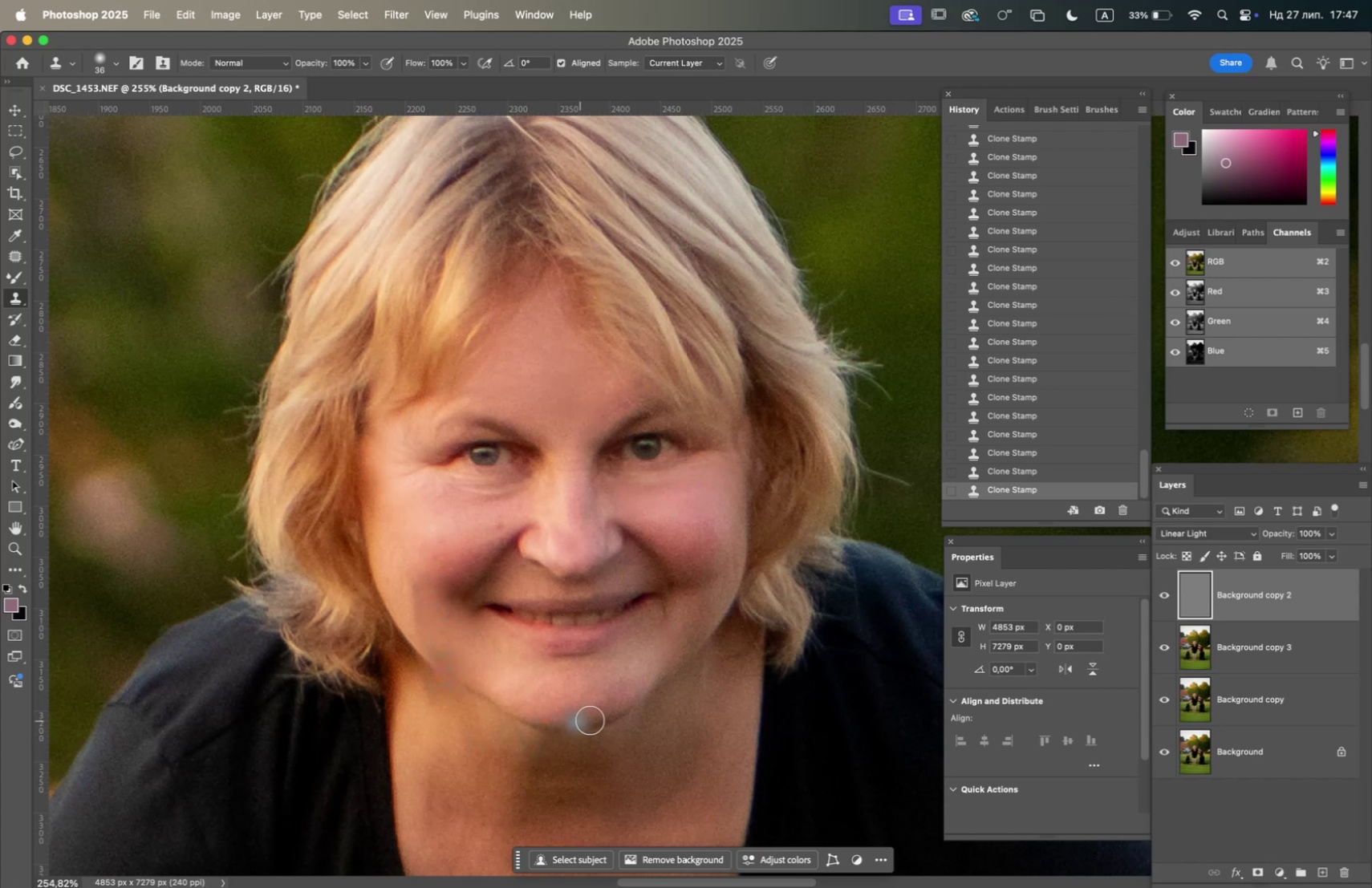 
hold_key(key=OptionLeft, duration=0.78)
 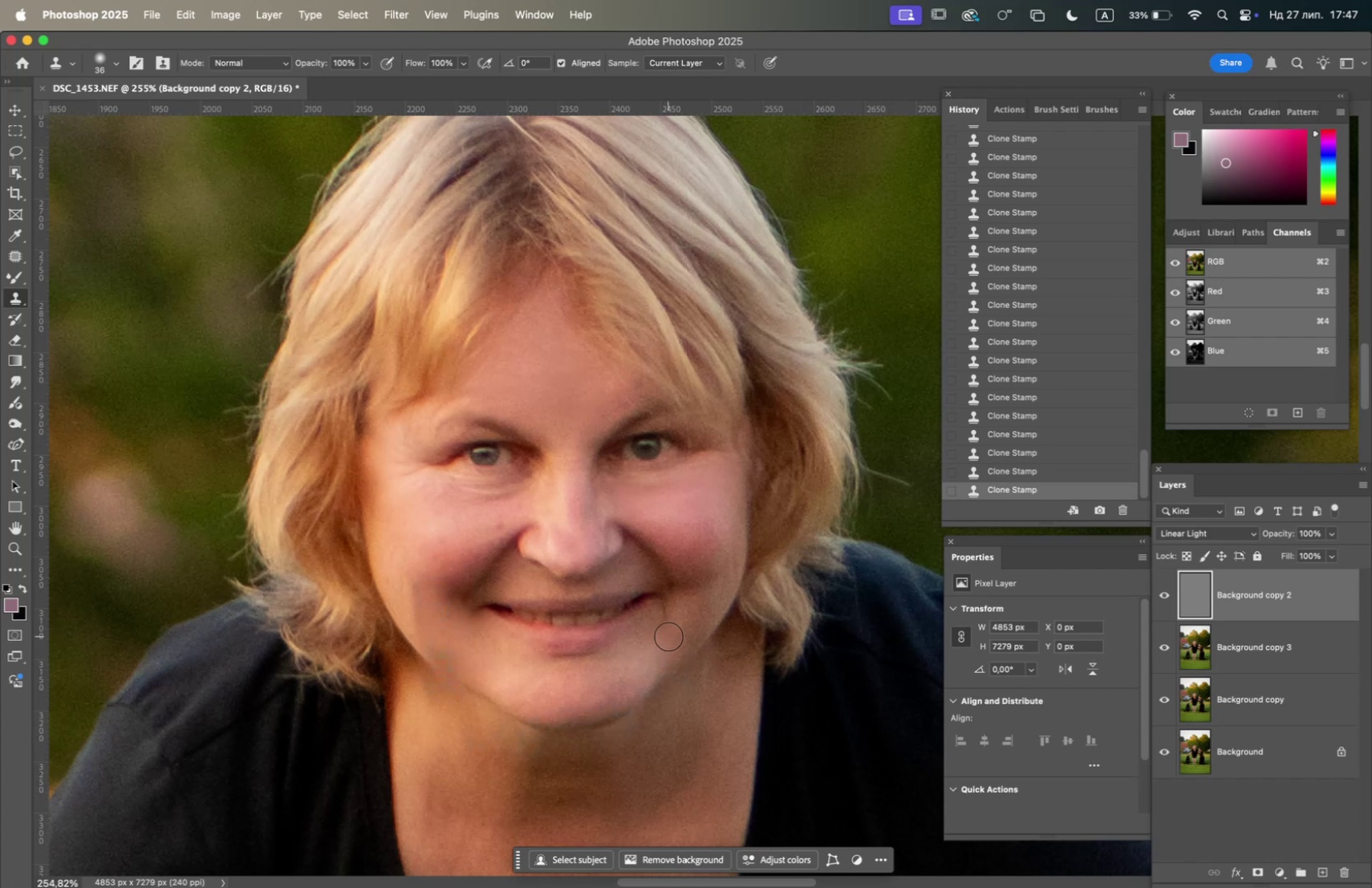 
double_click([668, 635])
 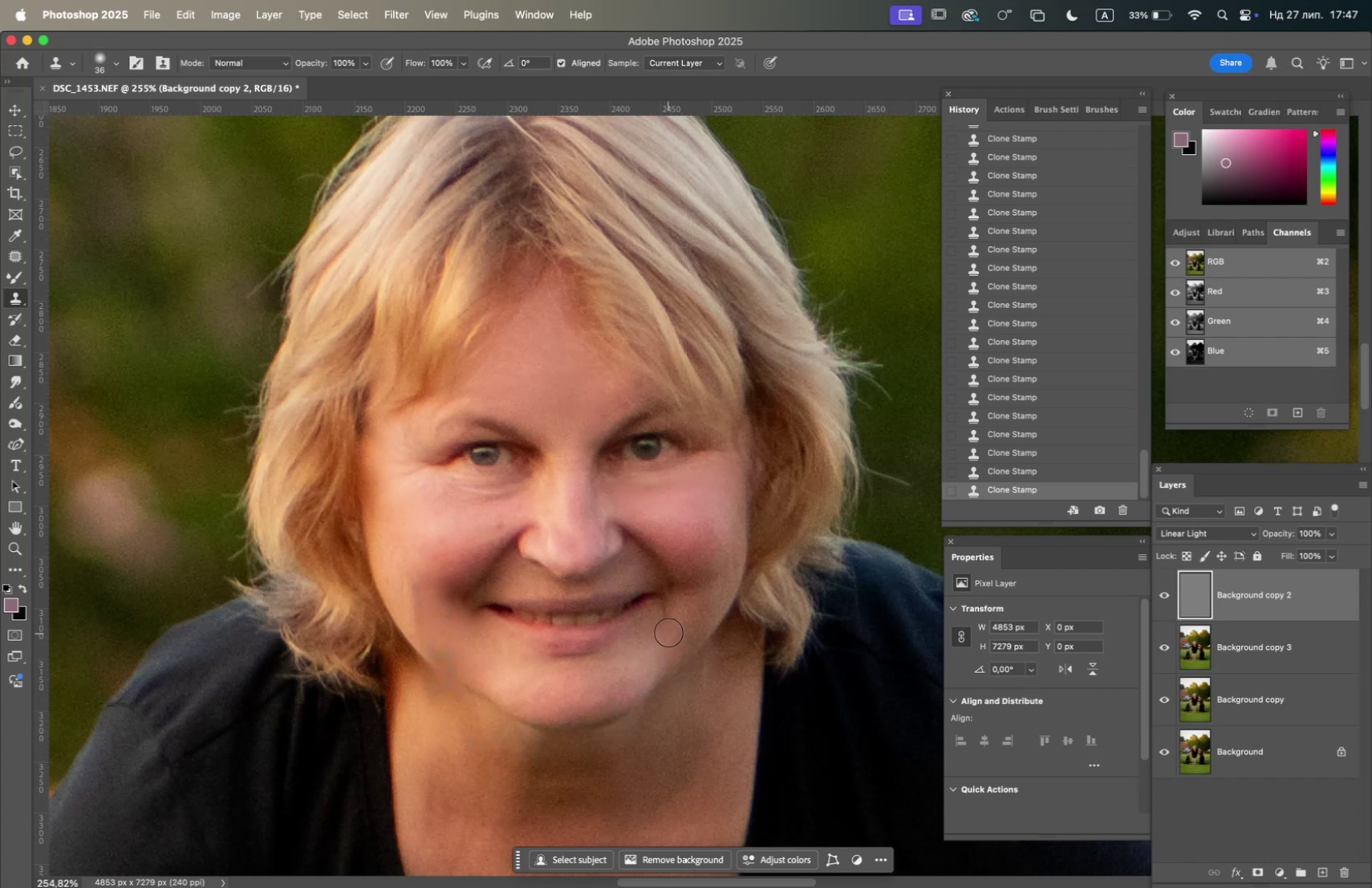 
triple_click([668, 631])
 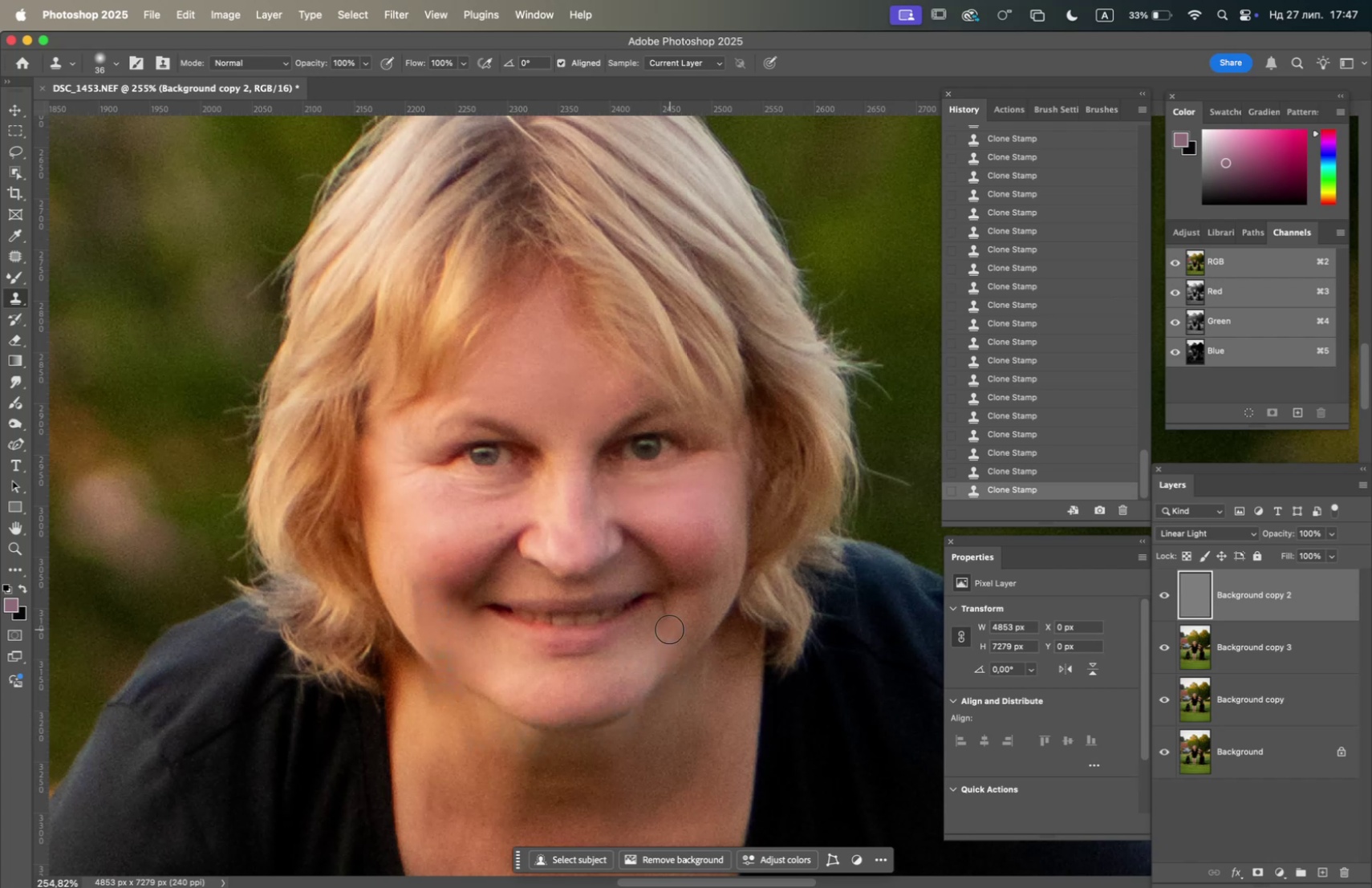 
left_click_drag(start_coordinate=[669, 628], to_coordinate=[668, 638])
 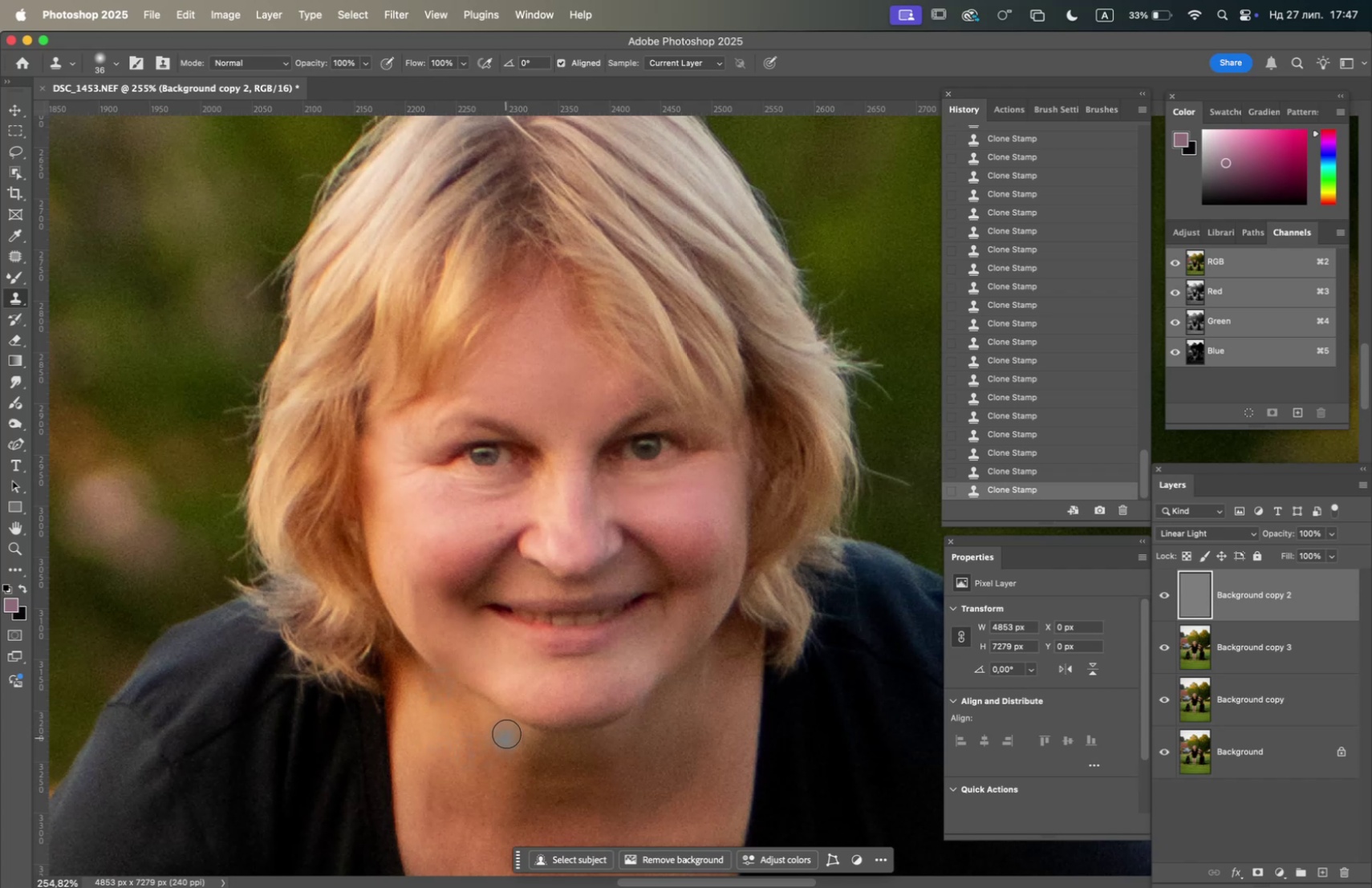 
hold_key(key=OptionLeft, duration=0.5)
 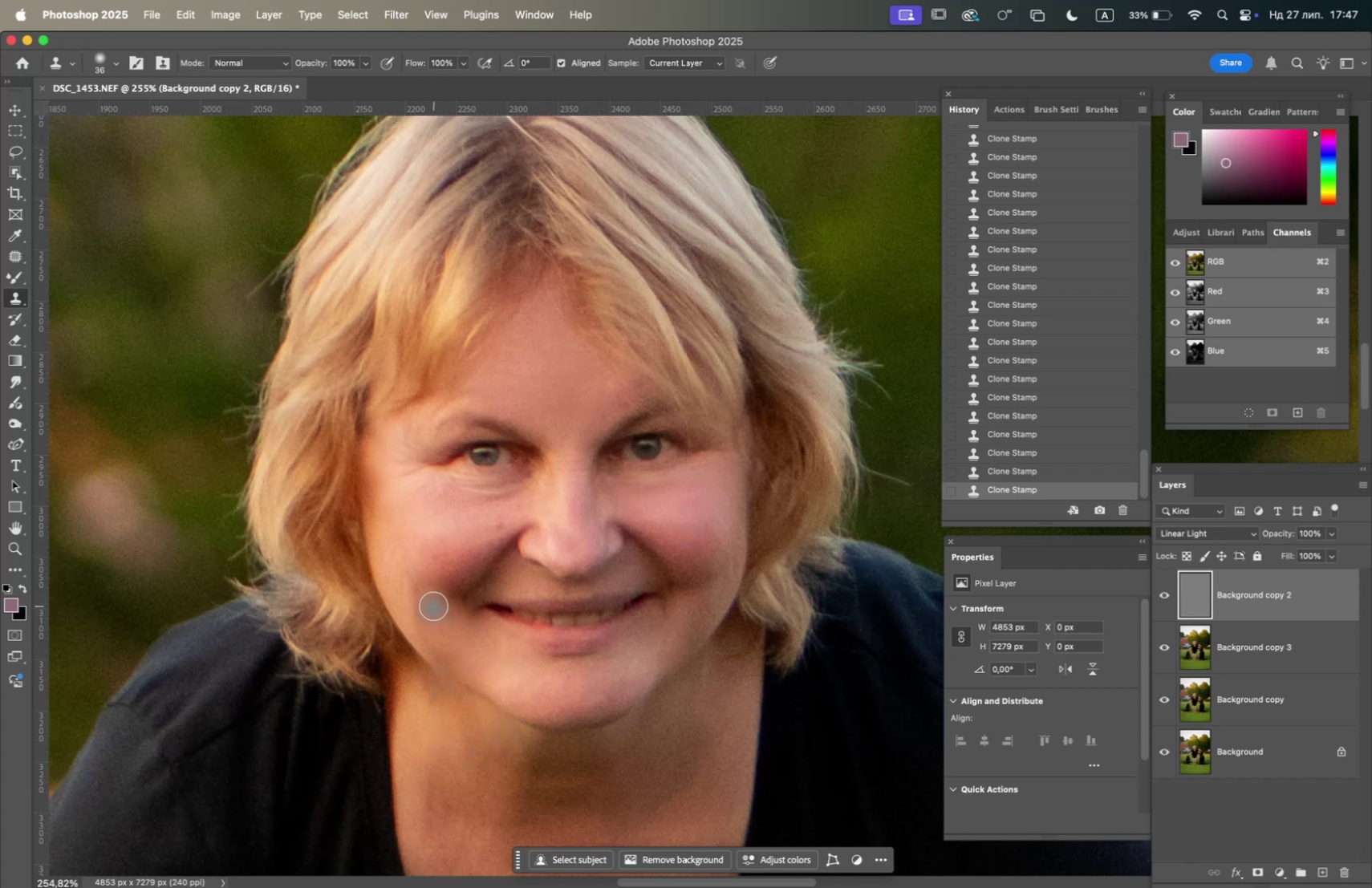 
left_click([433, 605])
 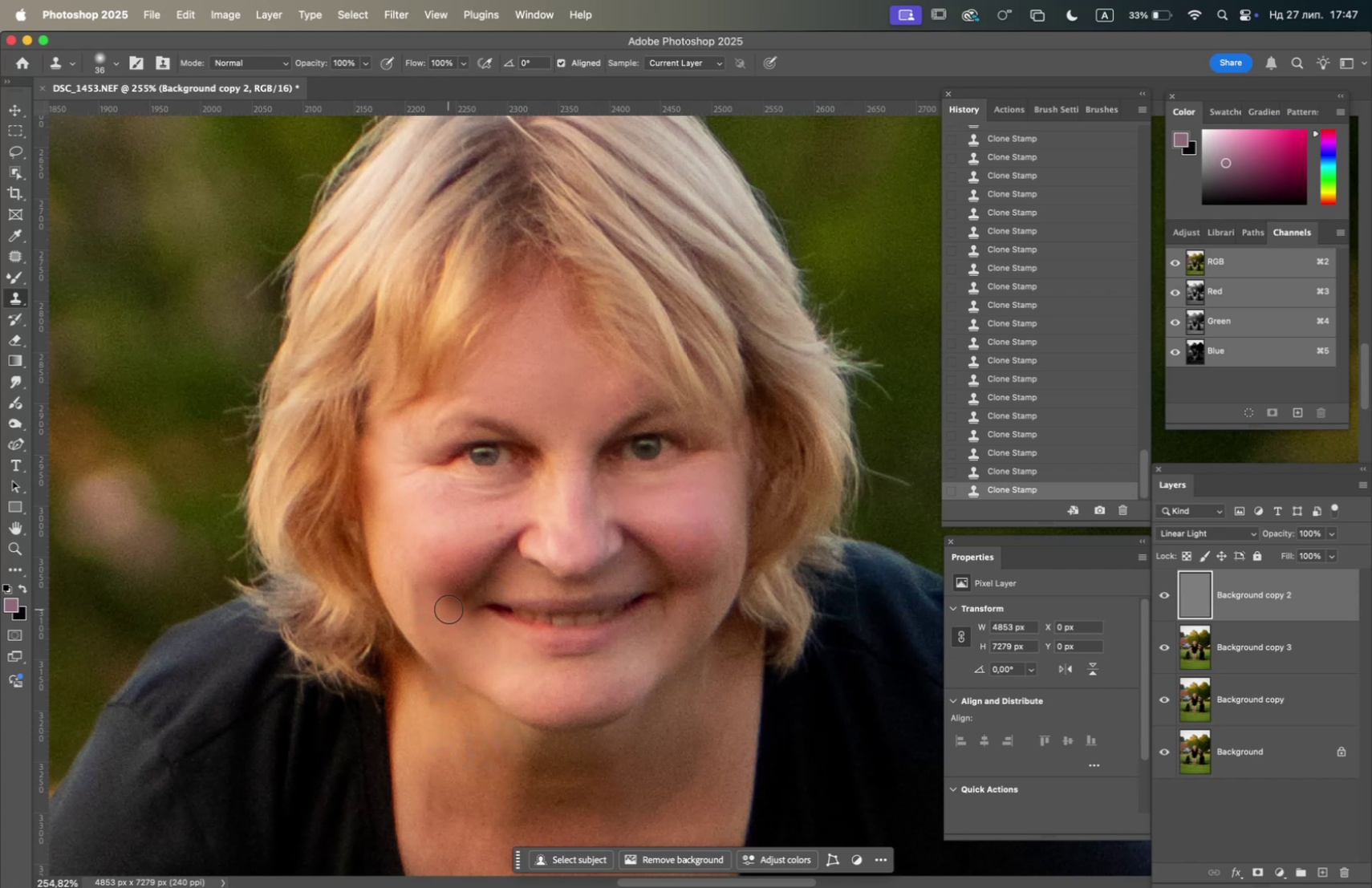 
triple_click([452, 608])
 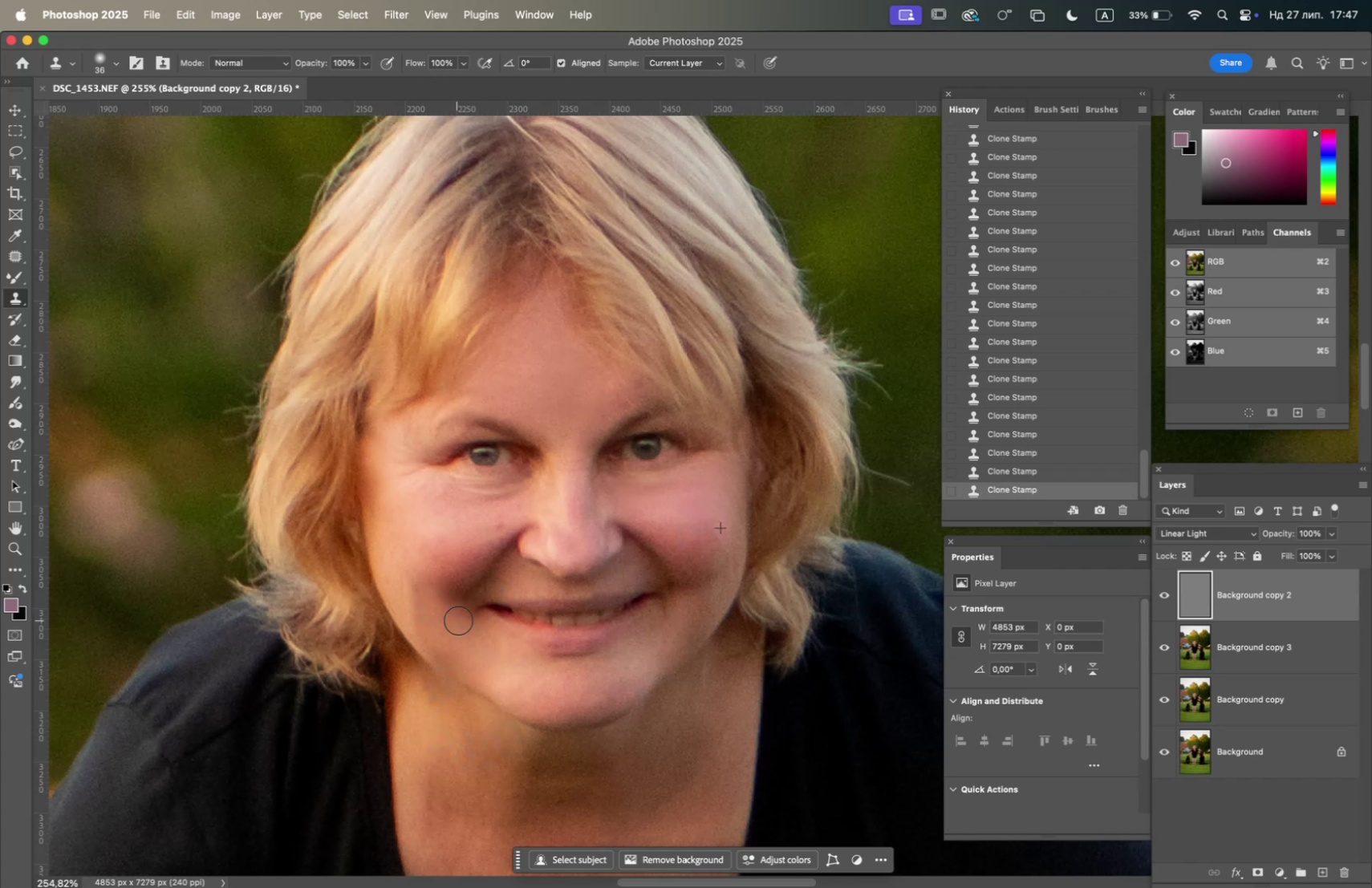 
triple_click([463, 626])
 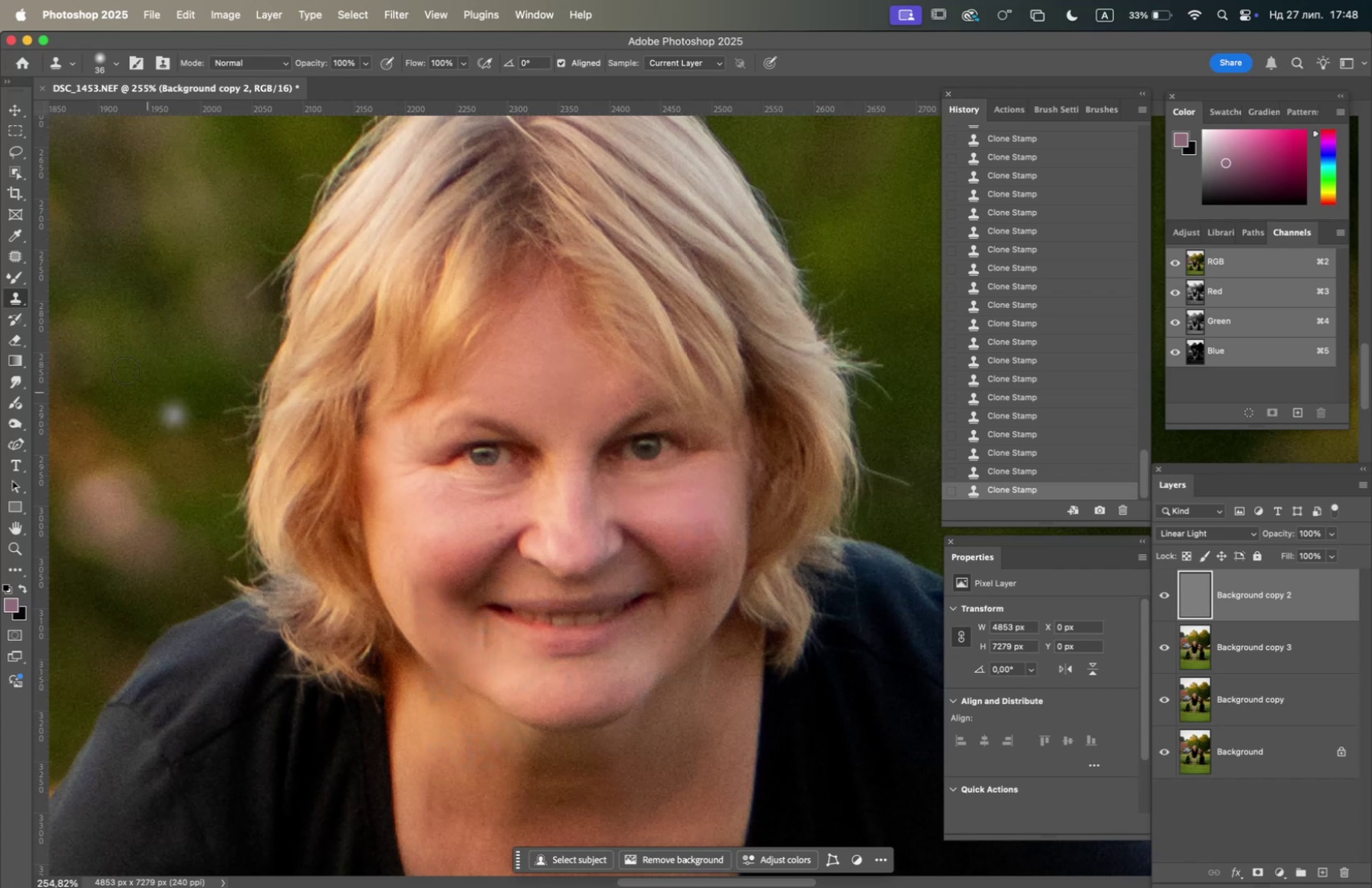 
left_click([19, 261])
 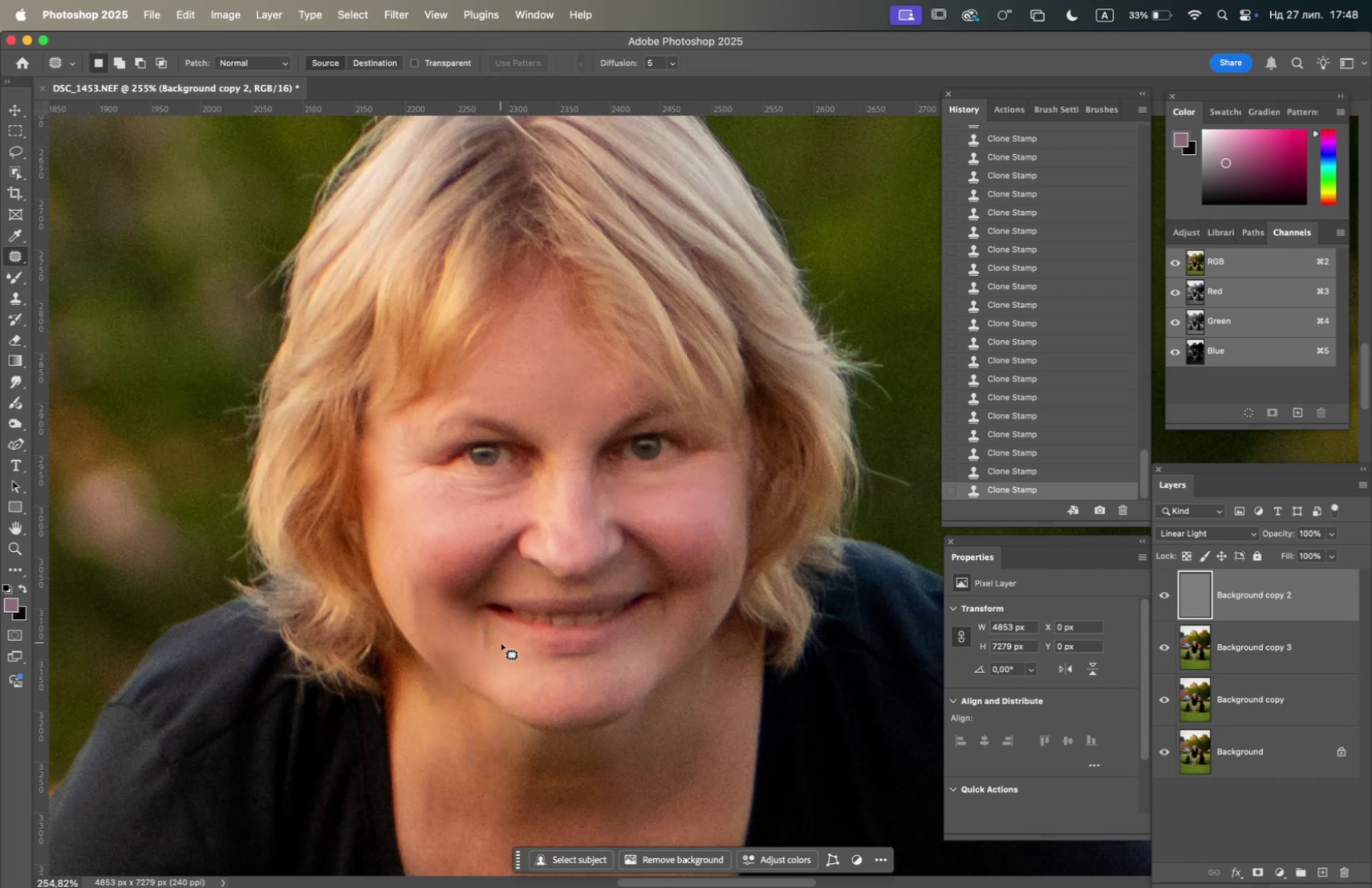 
left_click_drag(start_coordinate=[497, 639], to_coordinate=[505, 637])
 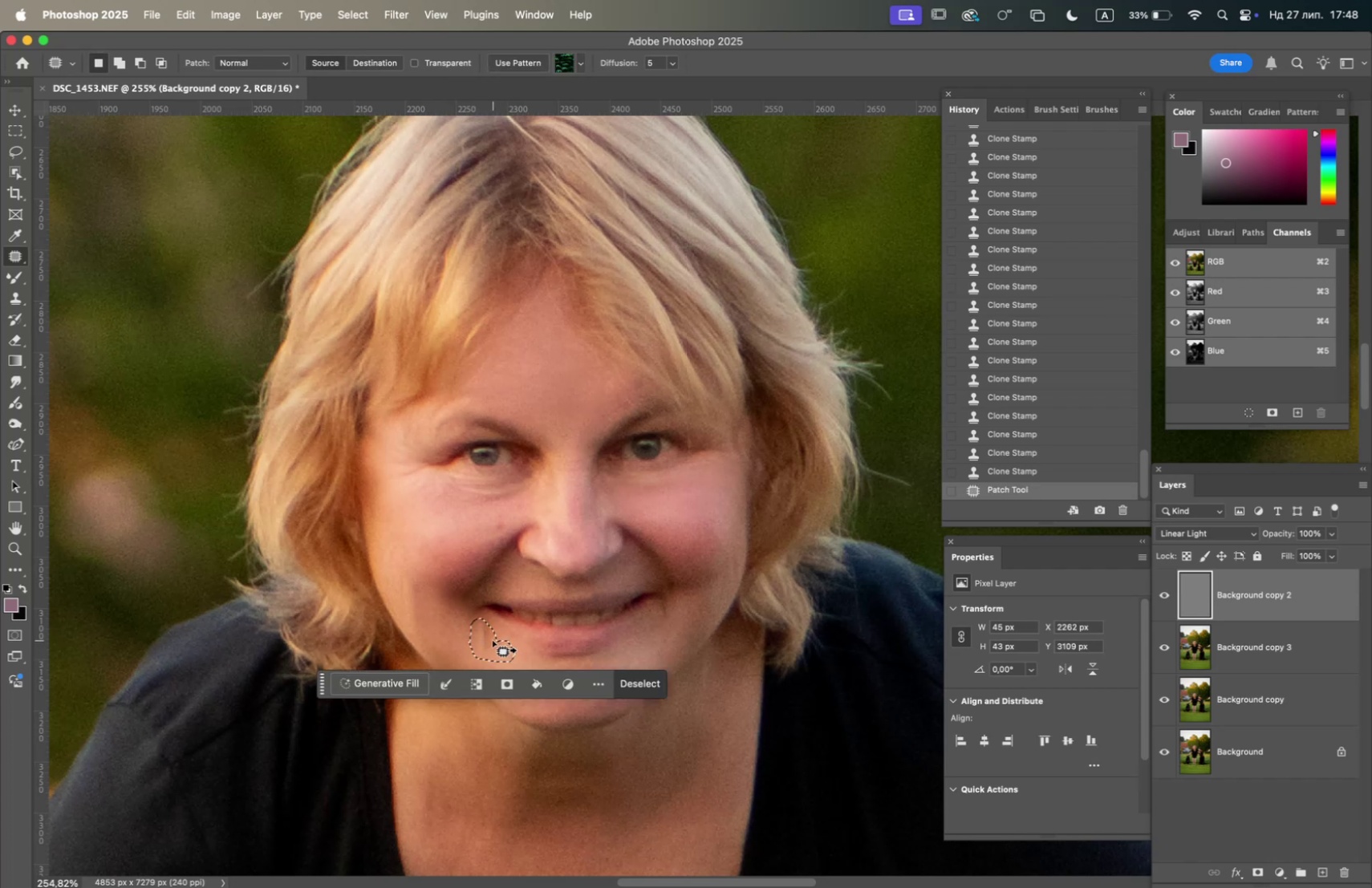 
left_click_drag(start_coordinate=[487, 635], to_coordinate=[690, 501])
 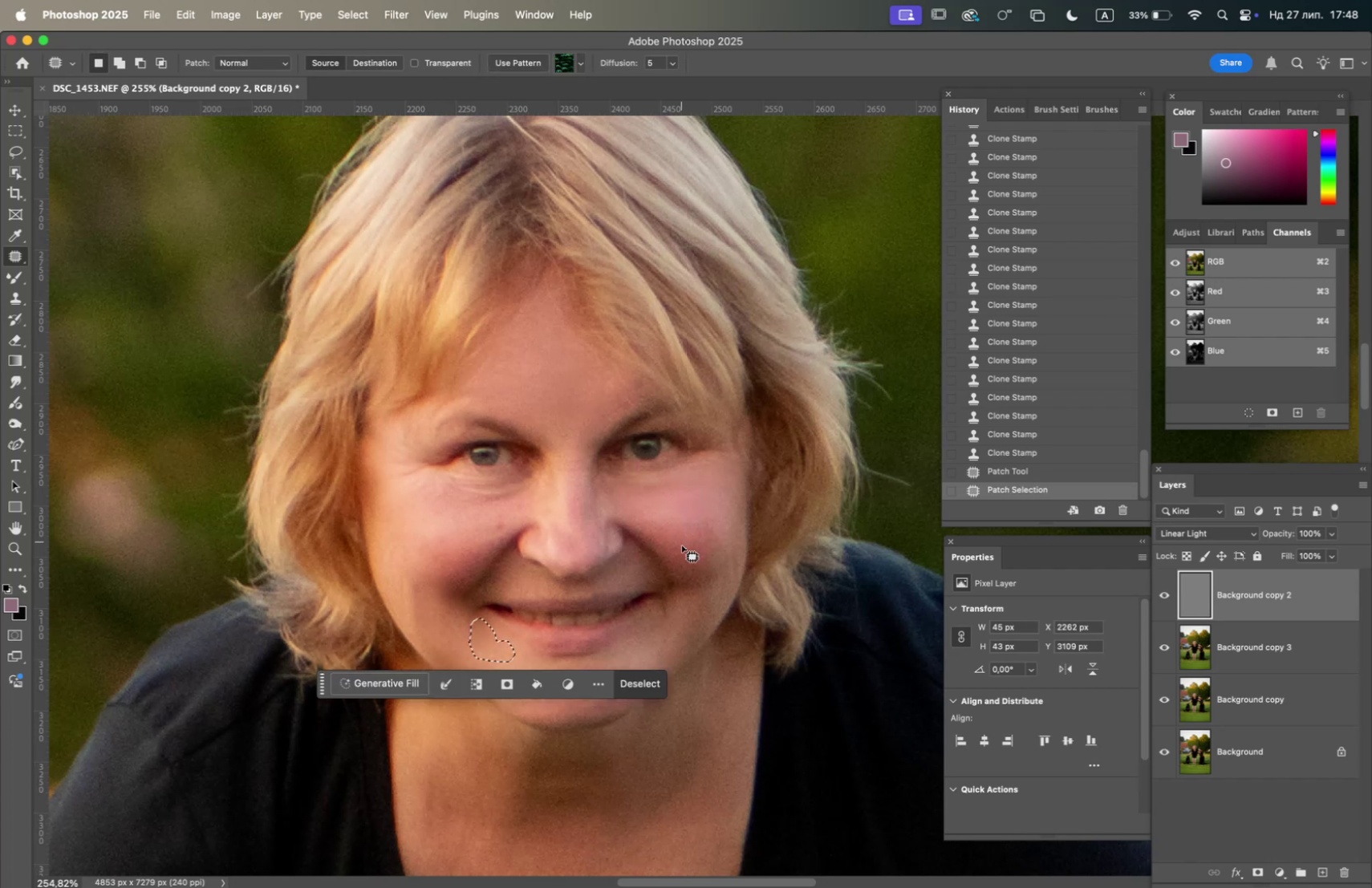 
left_click([683, 546])
 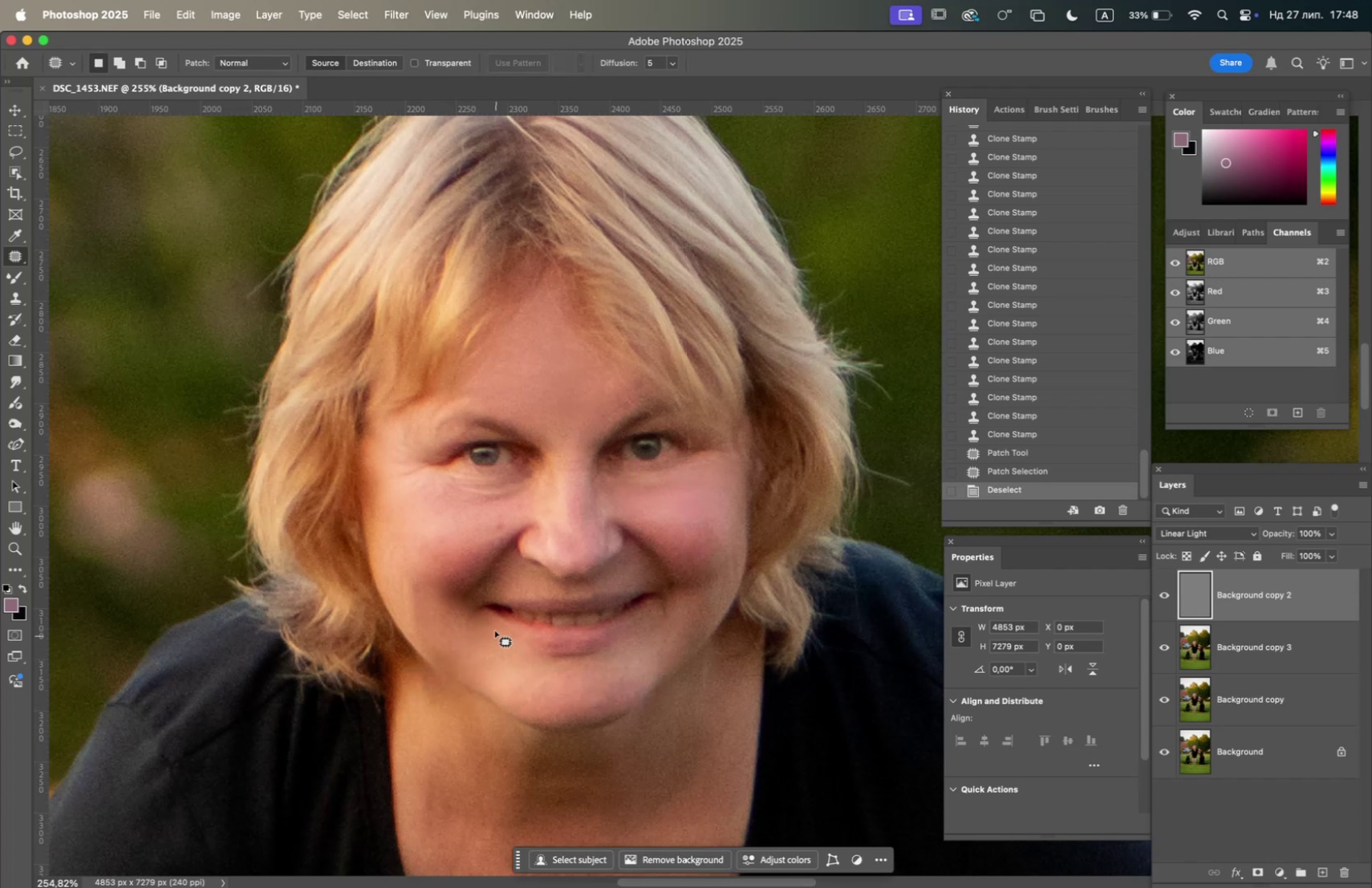 
left_click_drag(start_coordinate=[485, 623], to_coordinate=[507, 637])
 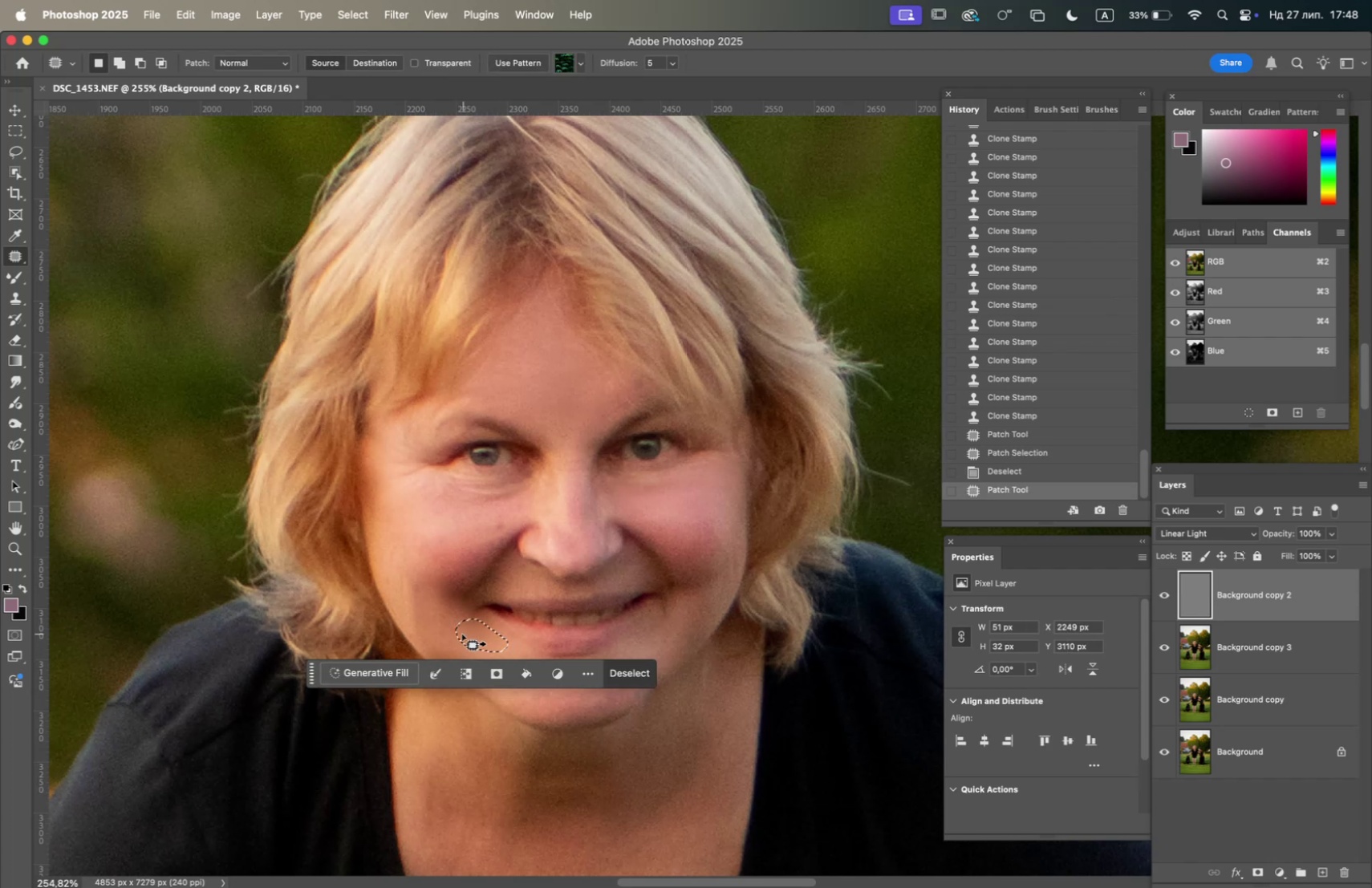 
left_click_drag(start_coordinate=[462, 631], to_coordinate=[657, 509])
 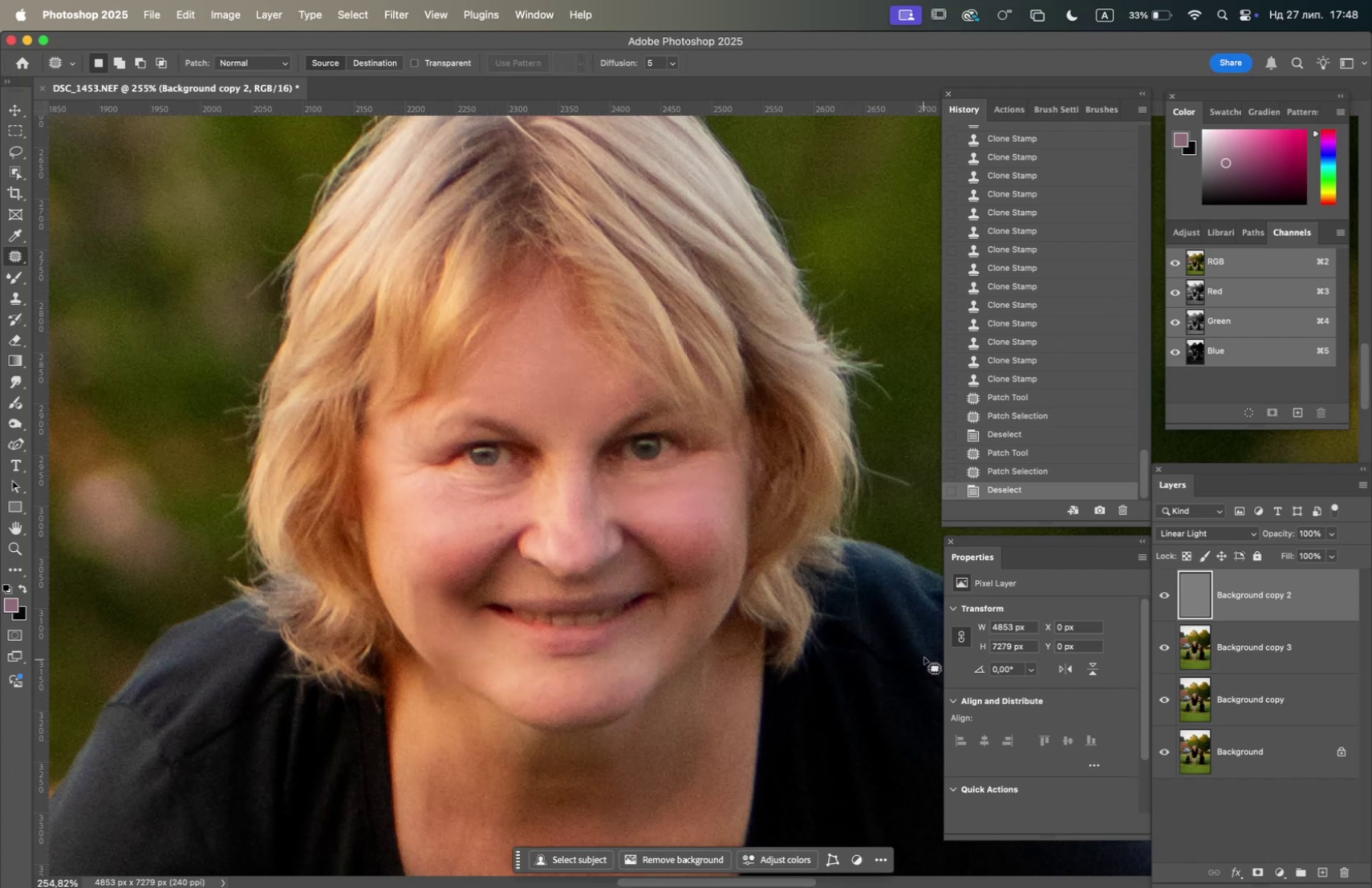 
wait(6.82)
 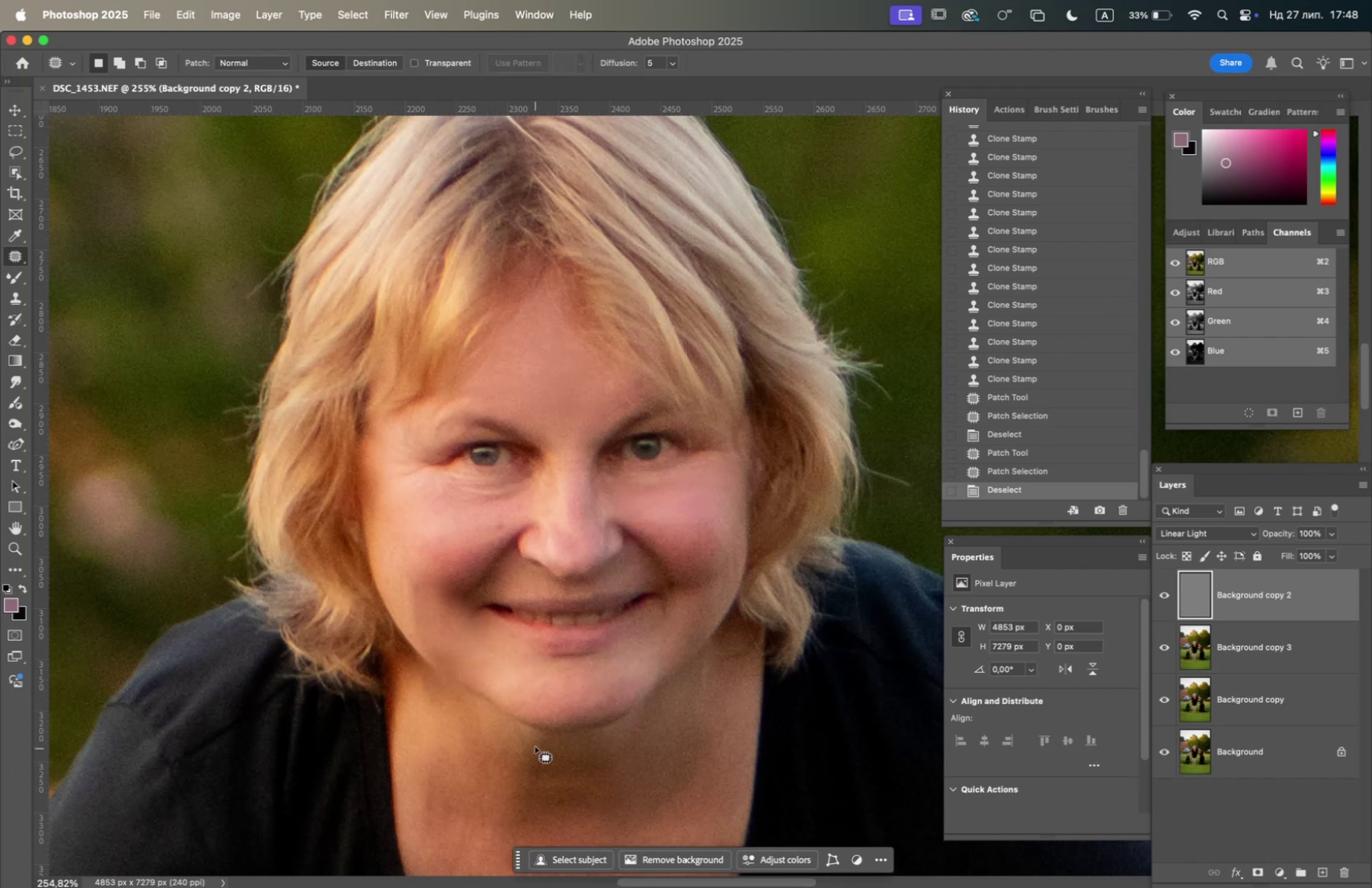 
left_click([1167, 644])
 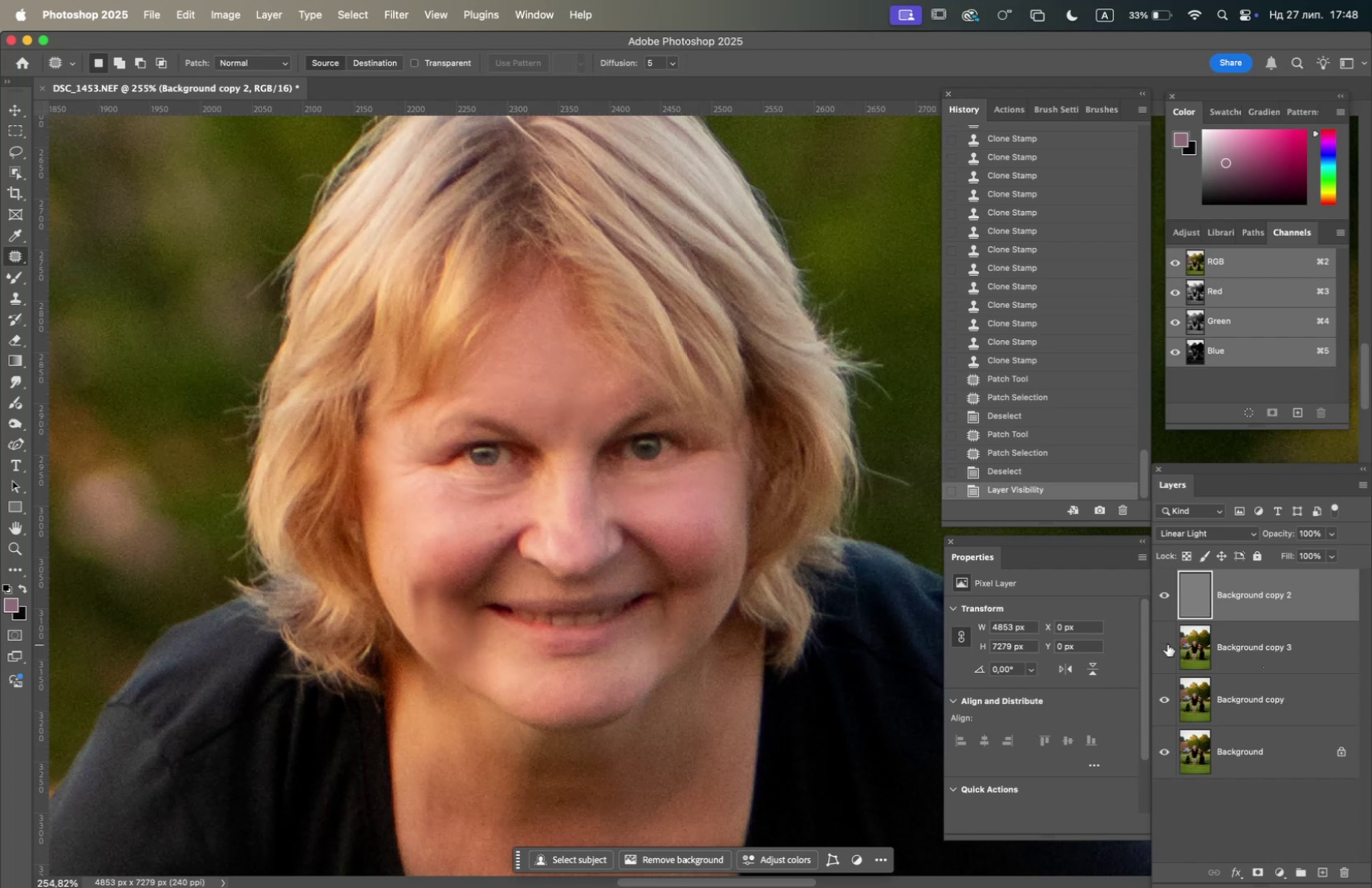 
left_click([1167, 643])
 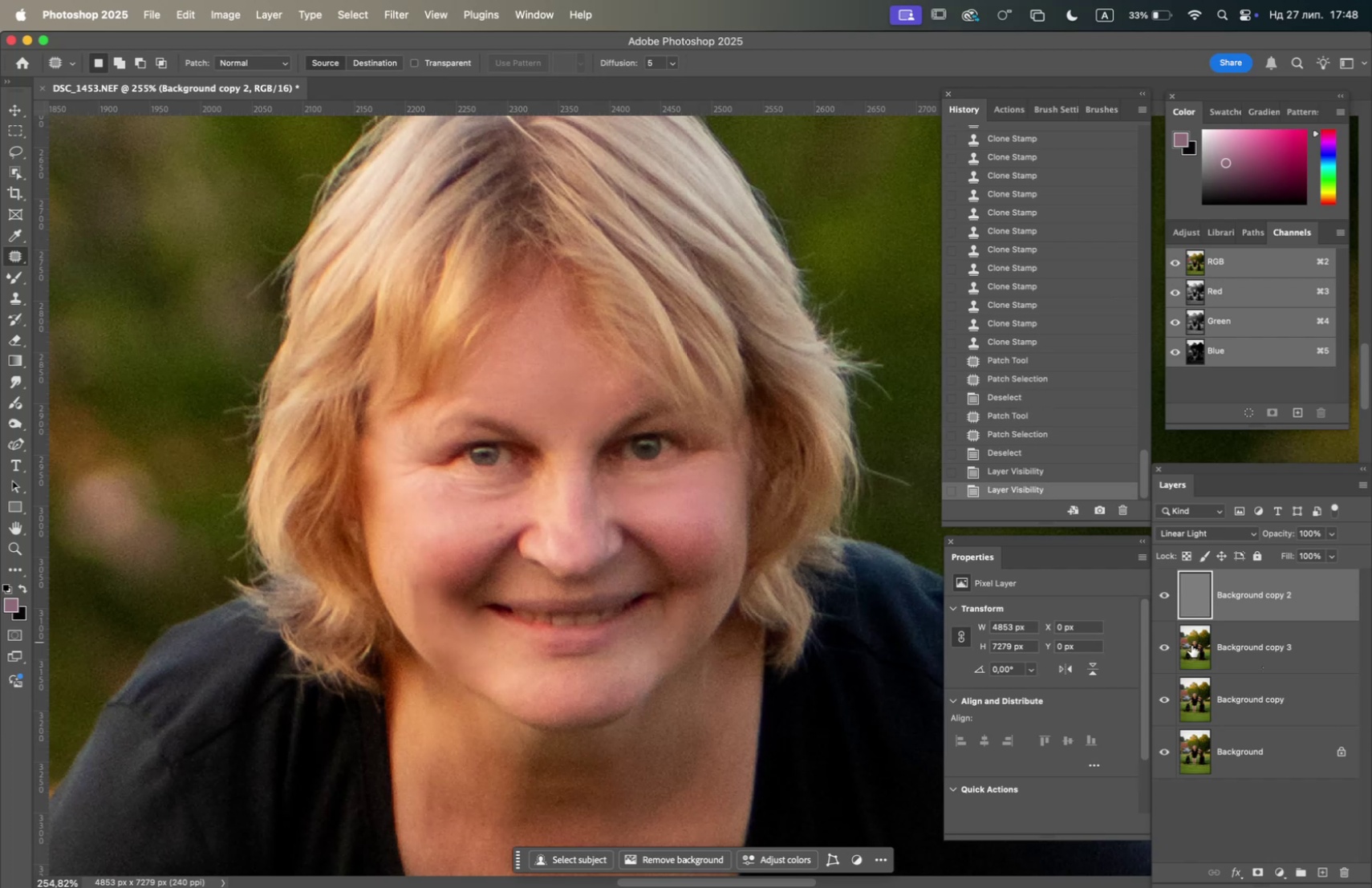 
right_click([1248, 643])
 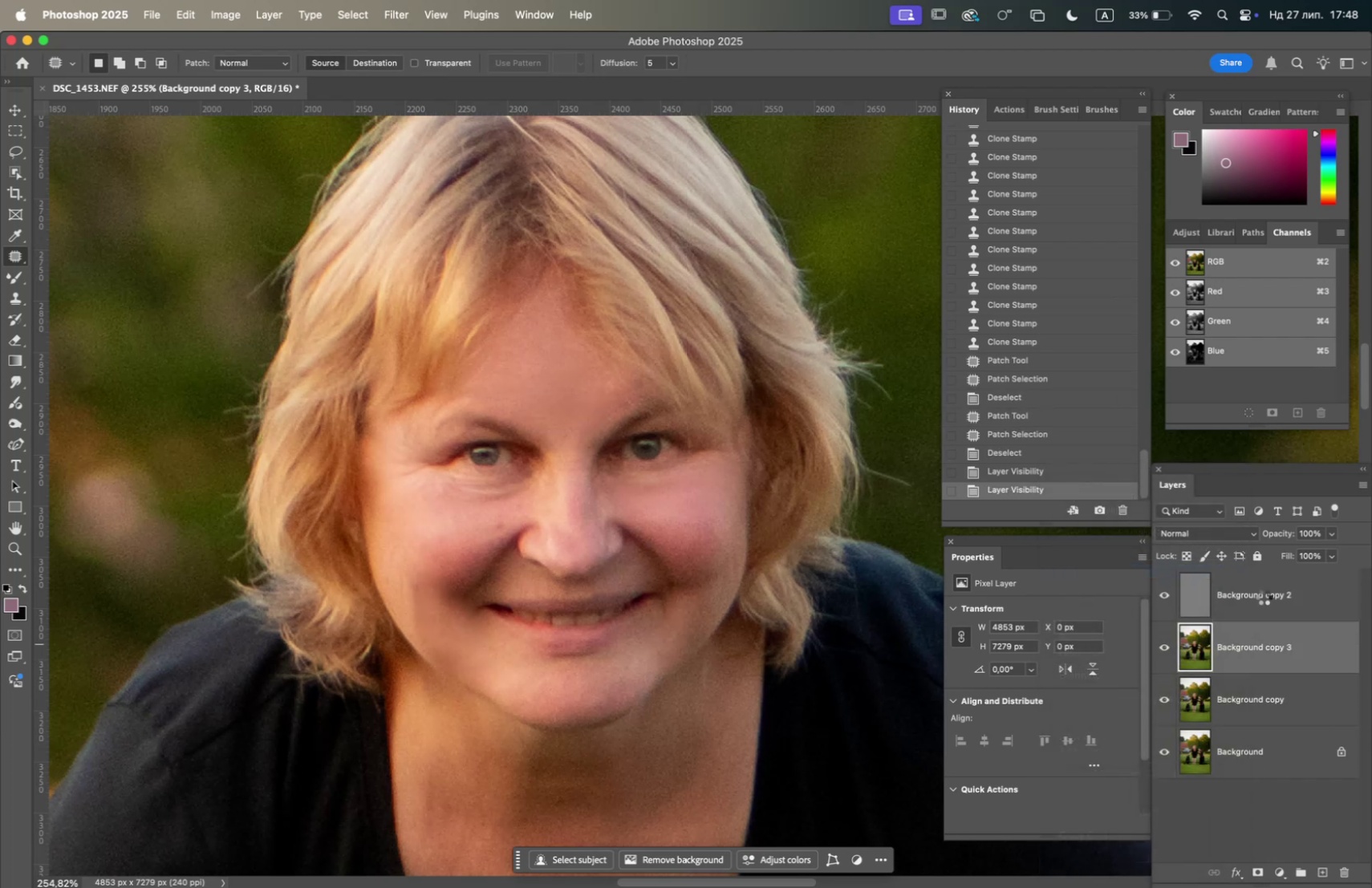 
right_click([1264, 599])
 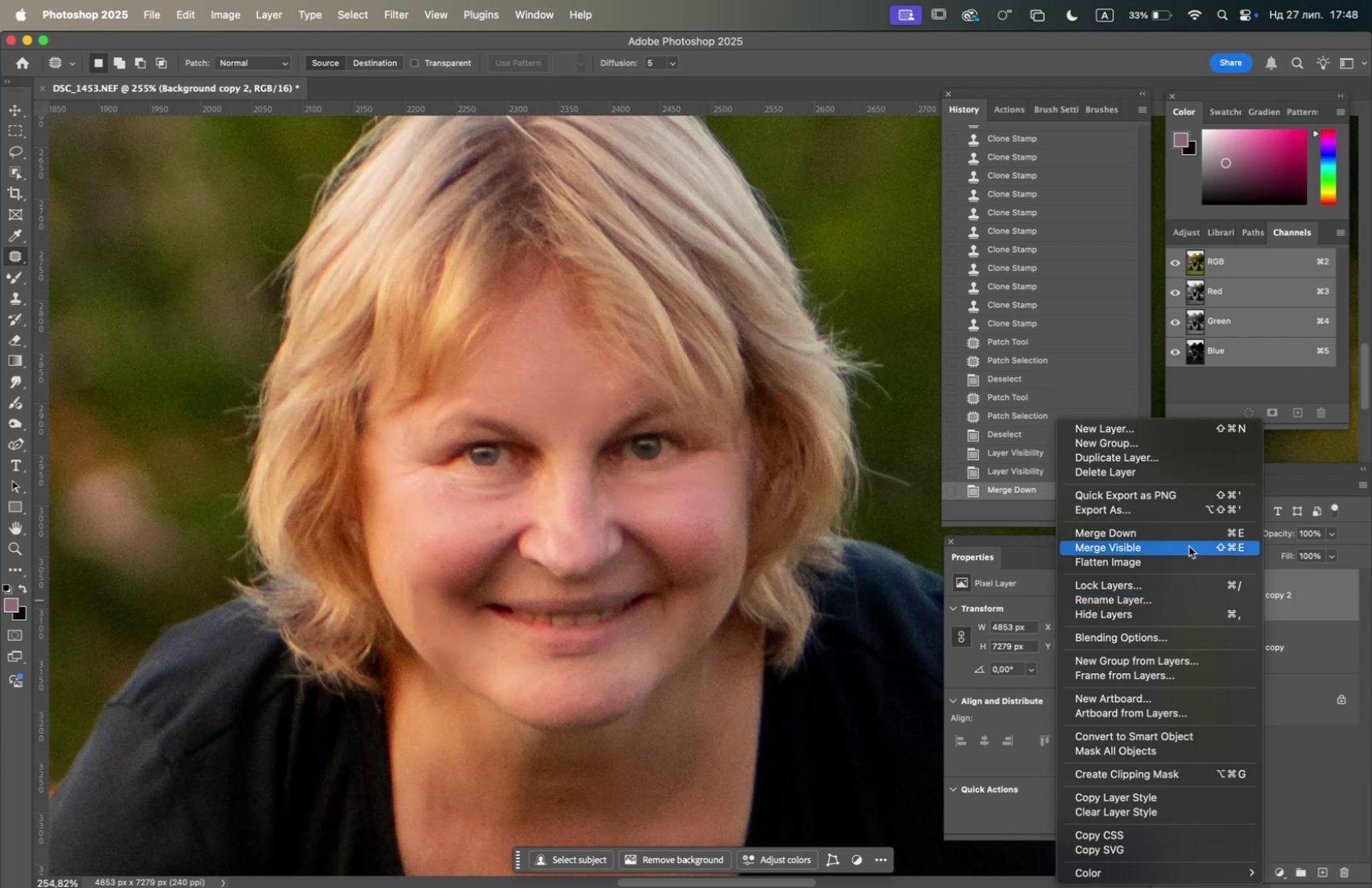 
left_click([1183, 536])
 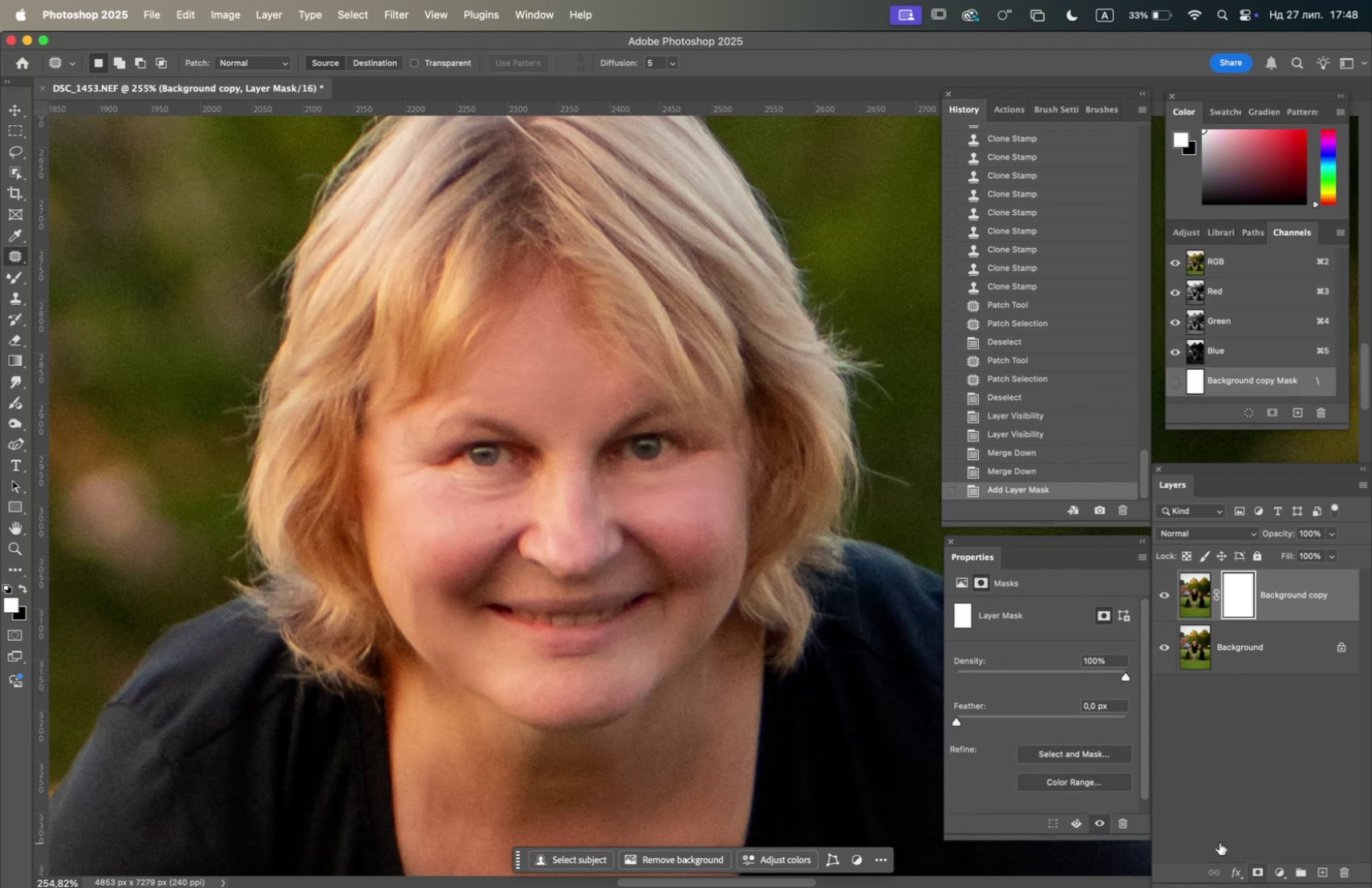 
left_click_drag(start_coordinate=[13, 278], to_coordinate=[38, 276])
 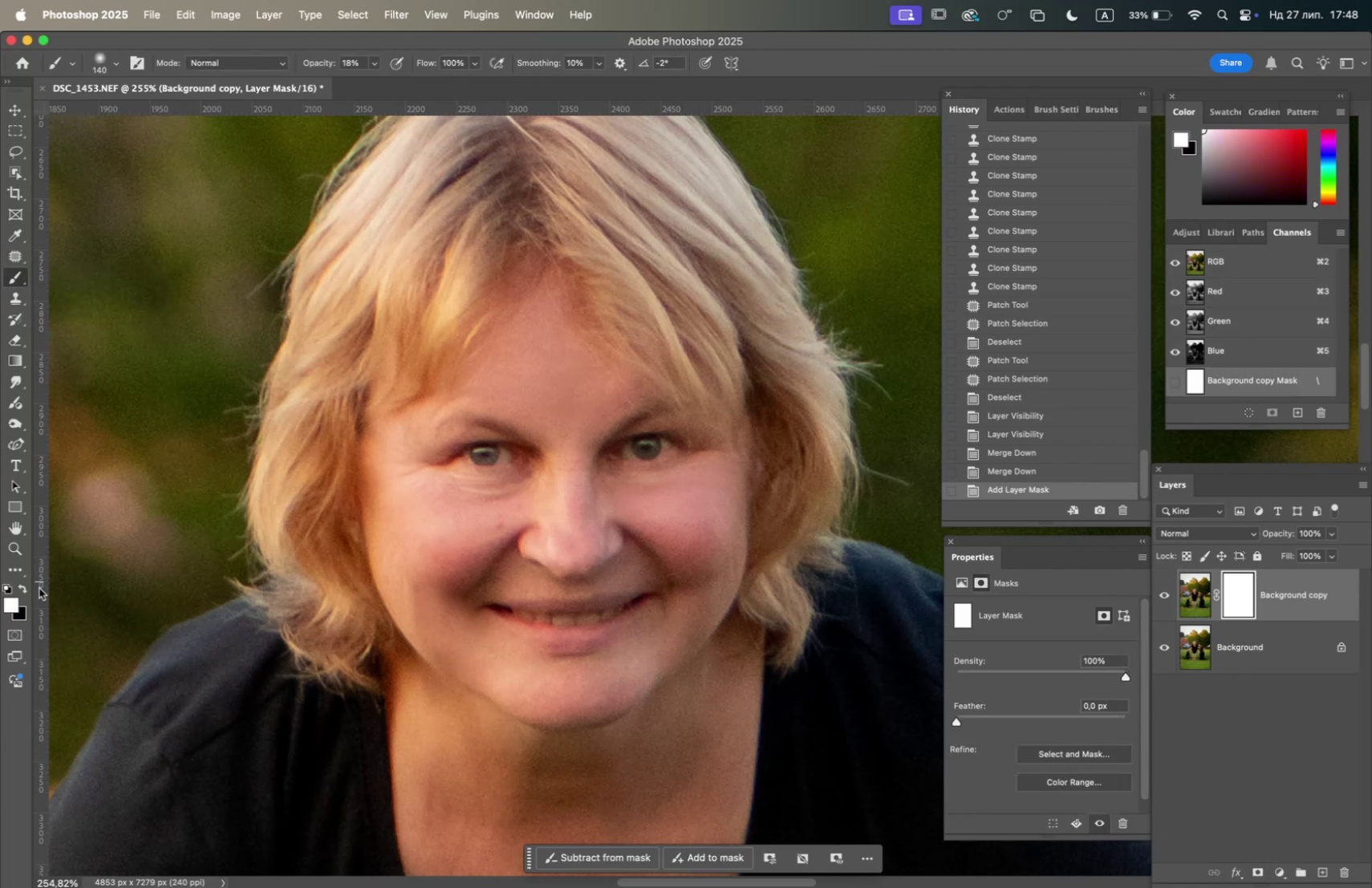 
left_click([19, 586])
 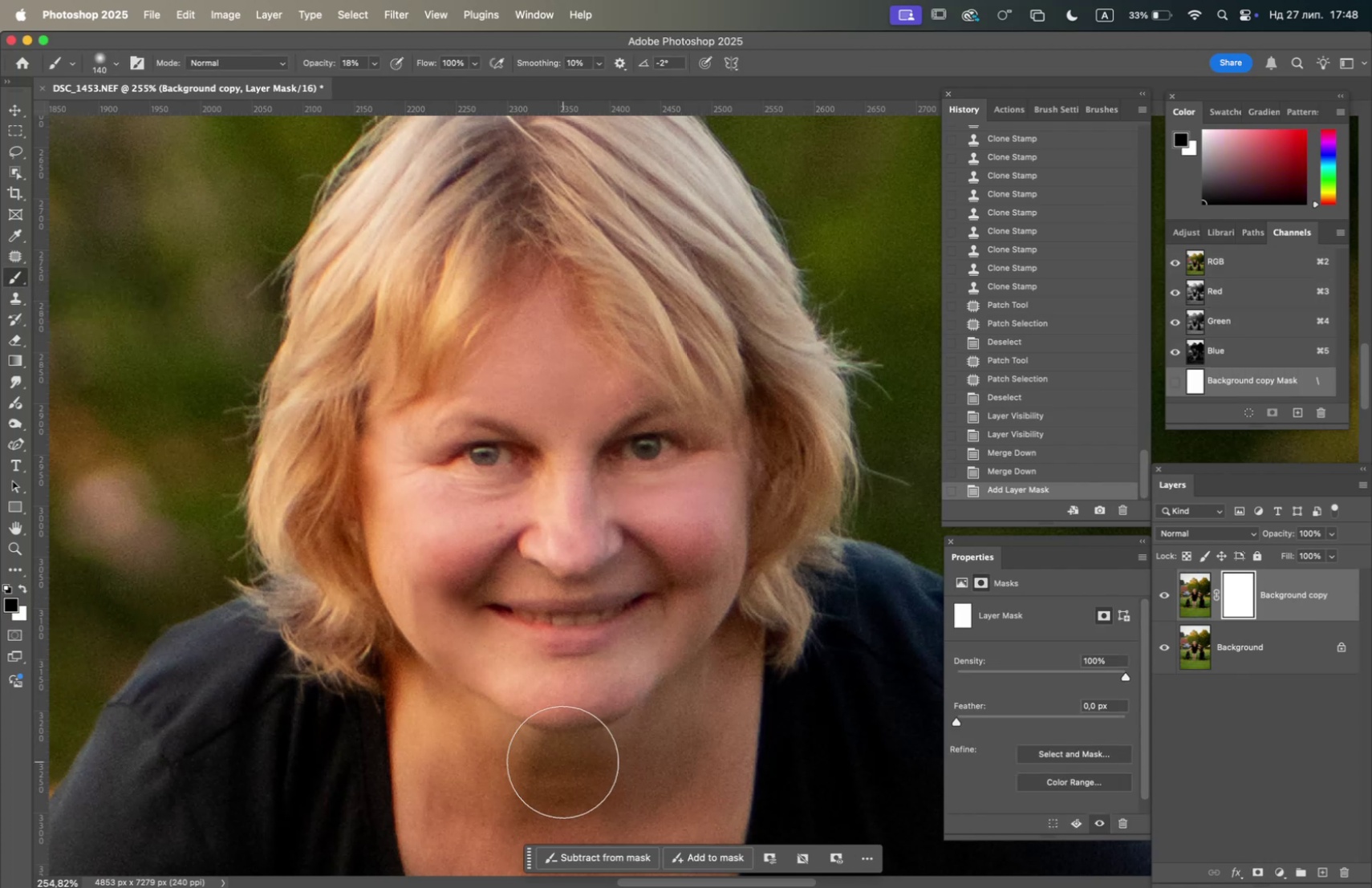 
left_click([478, 642])
 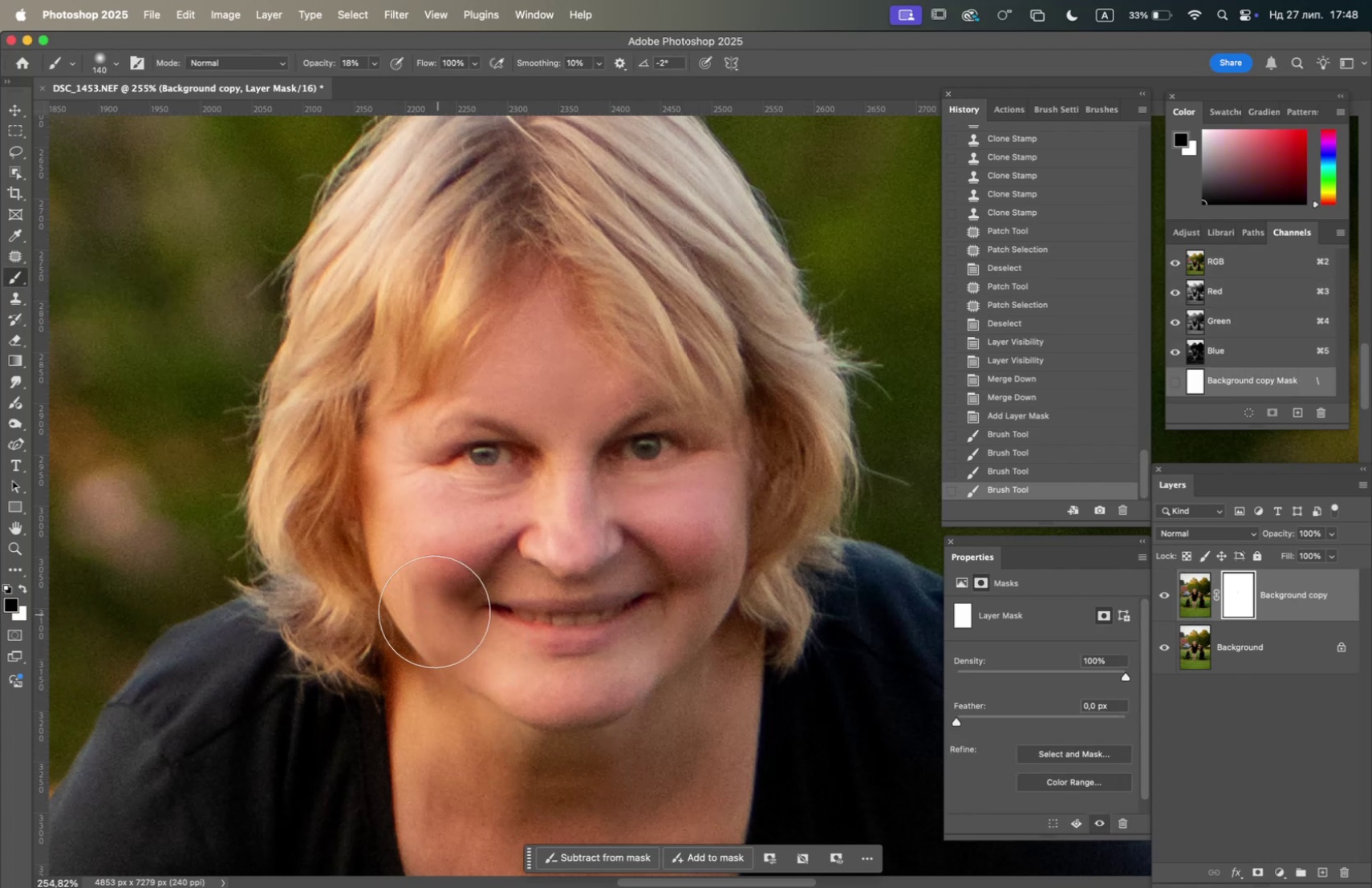 
left_click_drag(start_coordinate=[455, 570], to_coordinate=[455, 566])
 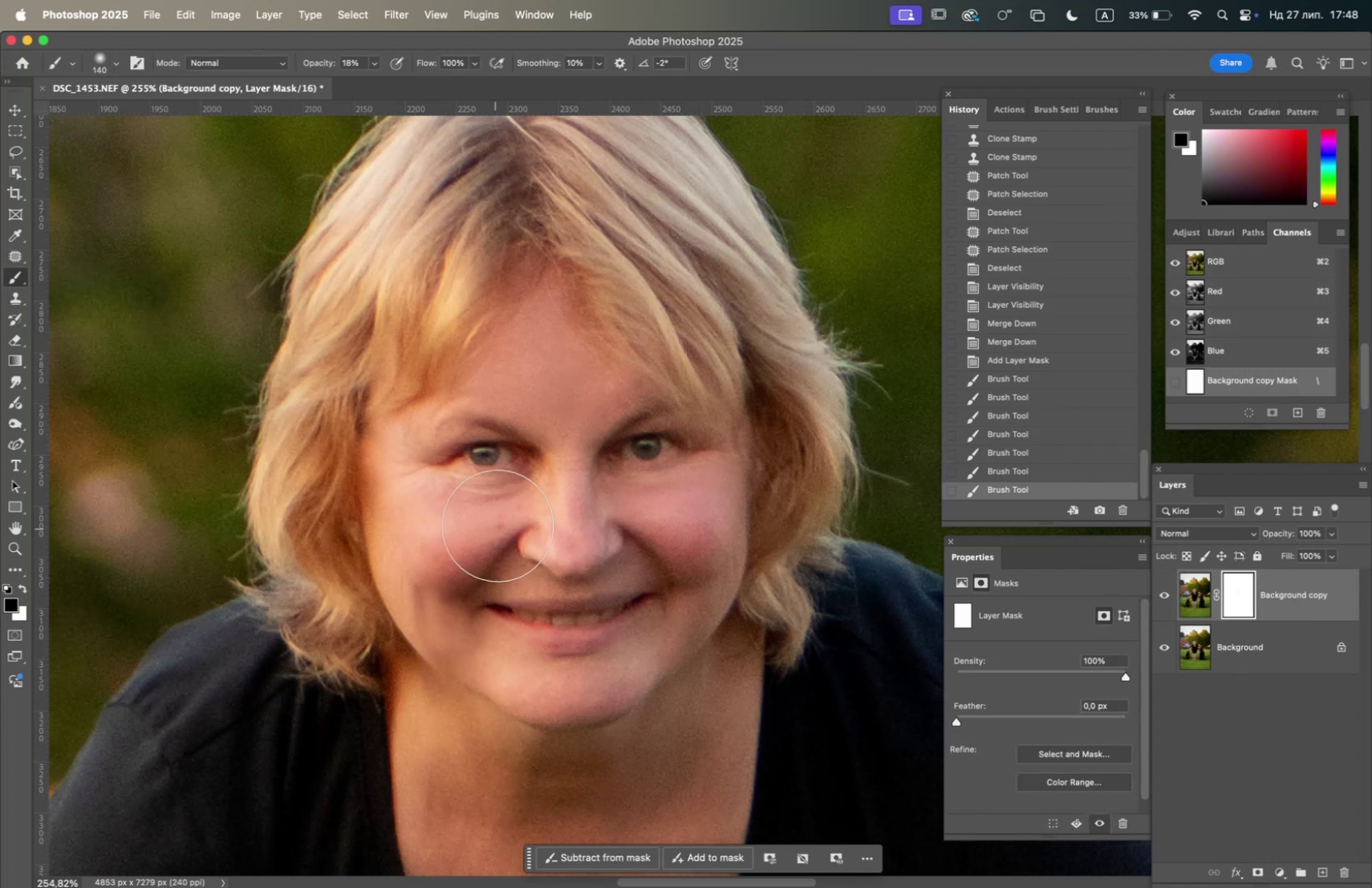 
left_click_drag(start_coordinate=[501, 518], to_coordinate=[509, 483])
 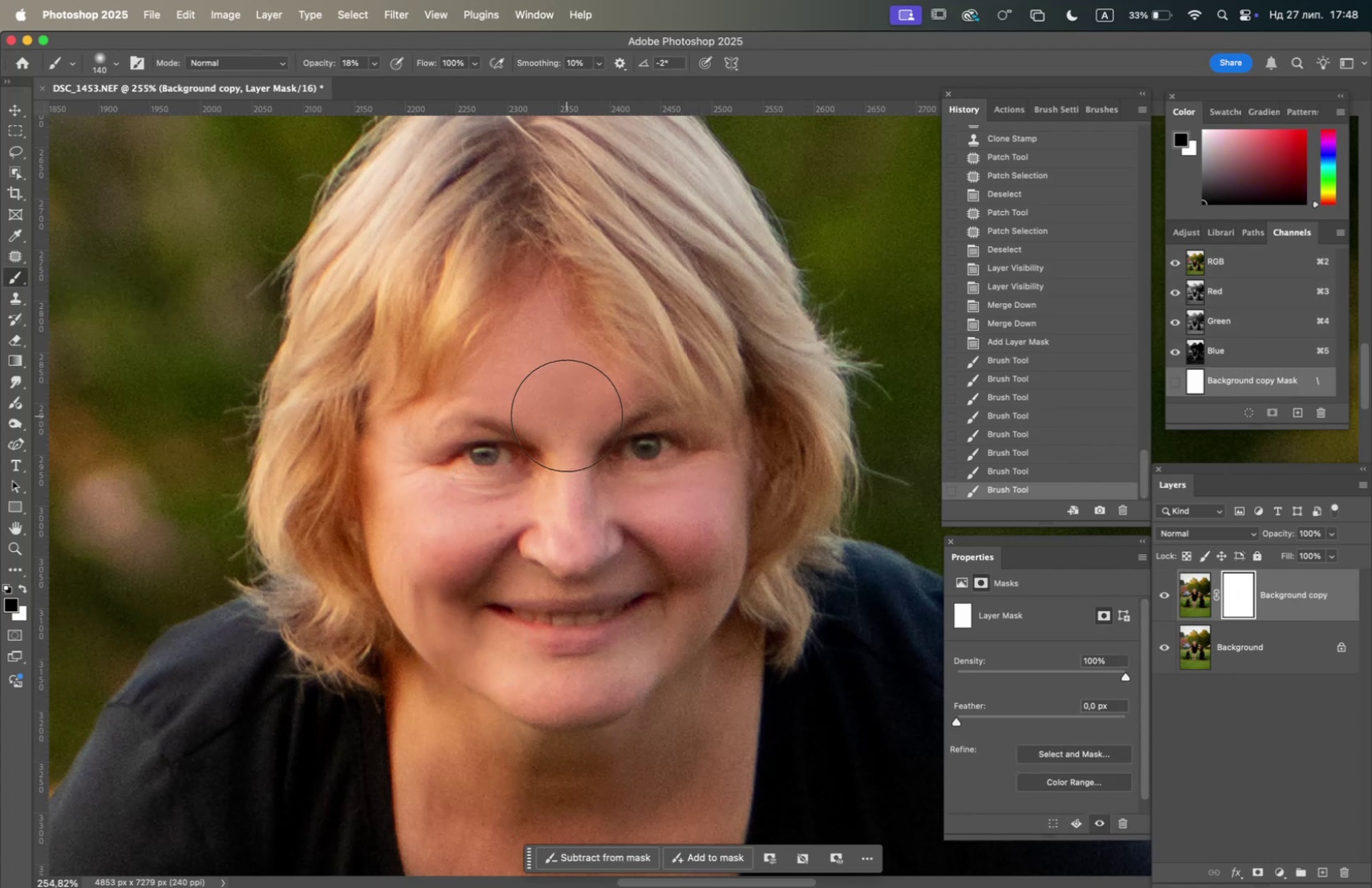 
left_click_drag(start_coordinate=[568, 408], to_coordinate=[562, 399])
 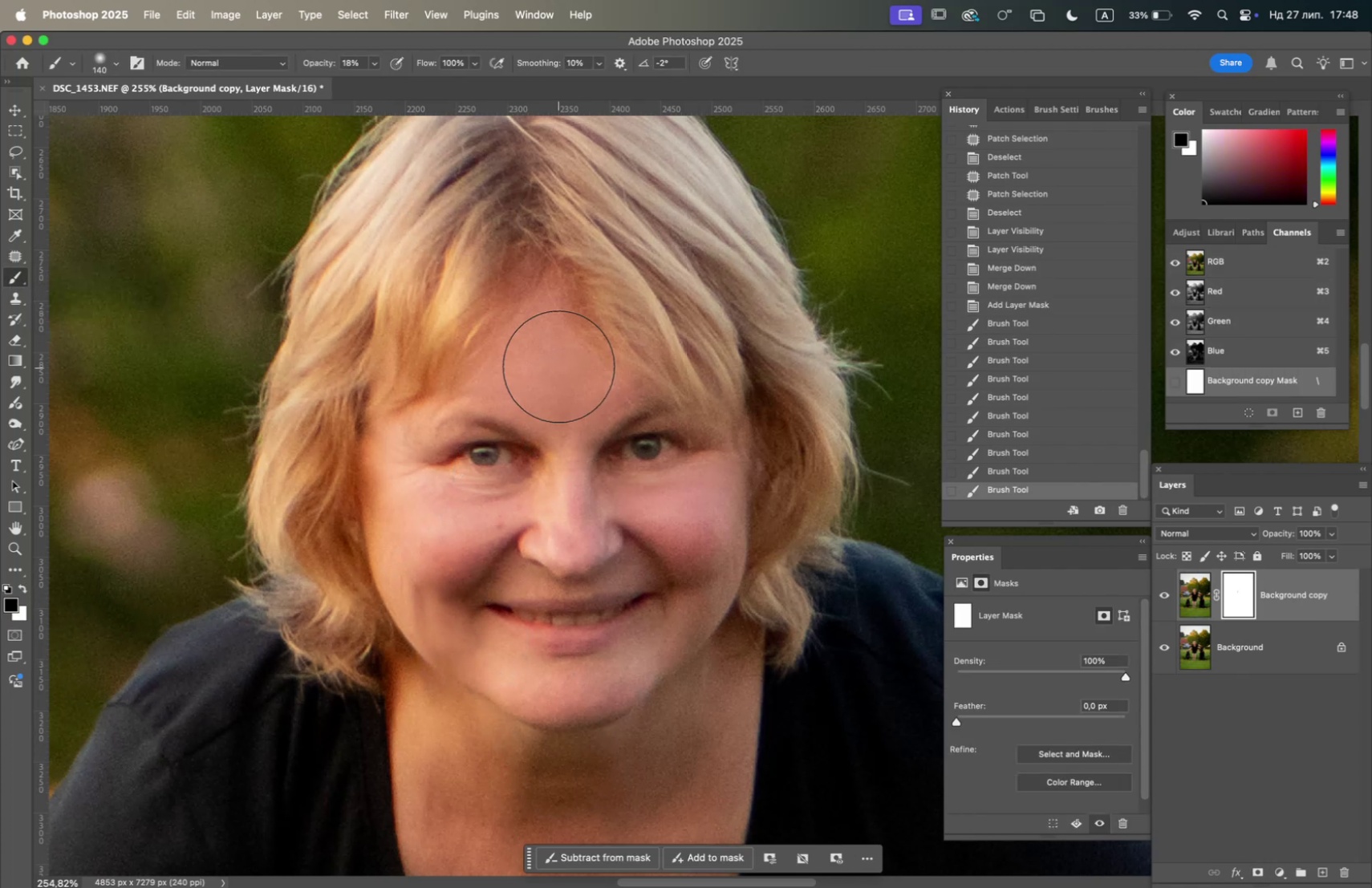 
triple_click([558, 366])
 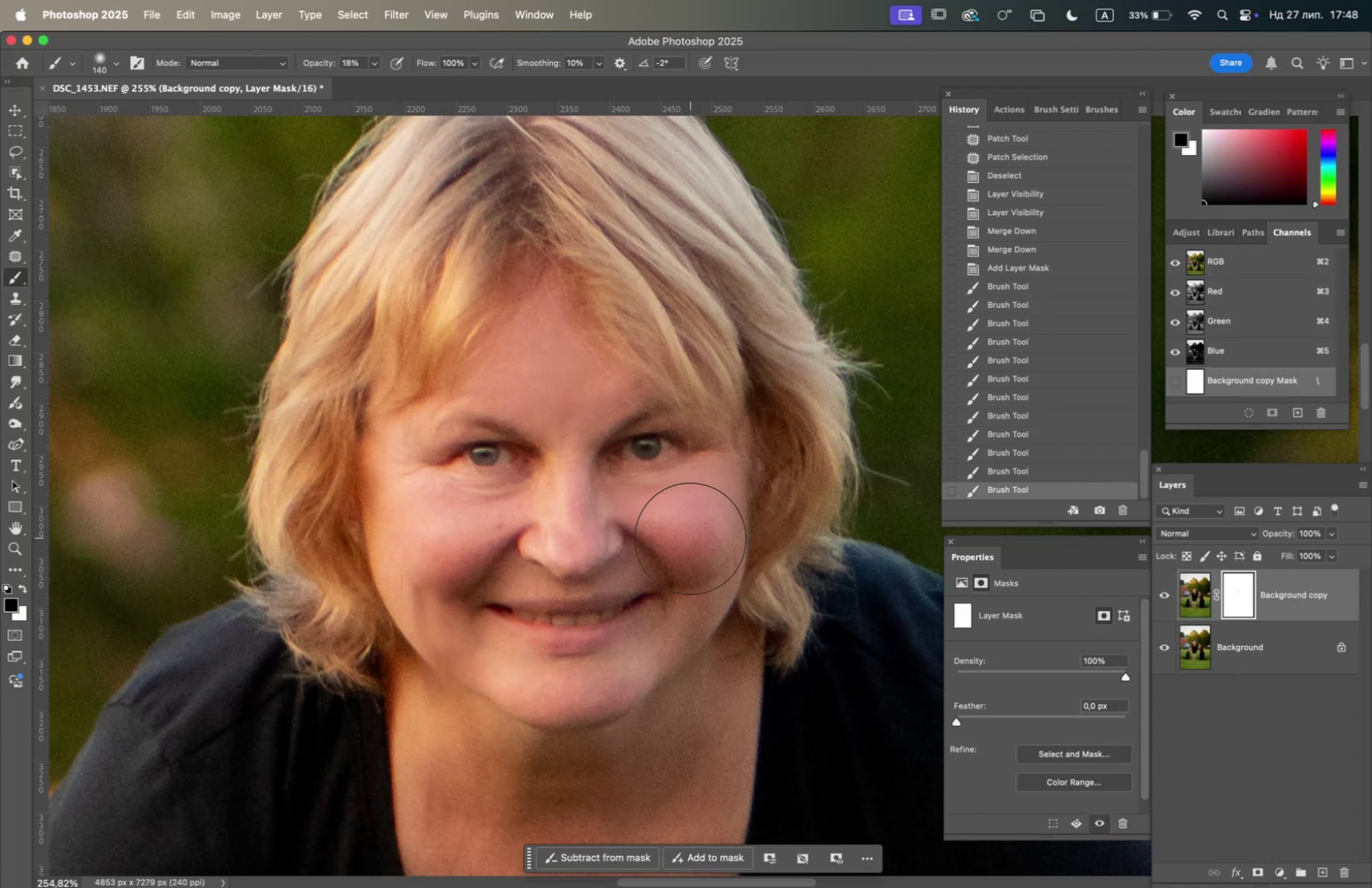 
left_click_drag(start_coordinate=[697, 592], to_coordinate=[696, 597])
 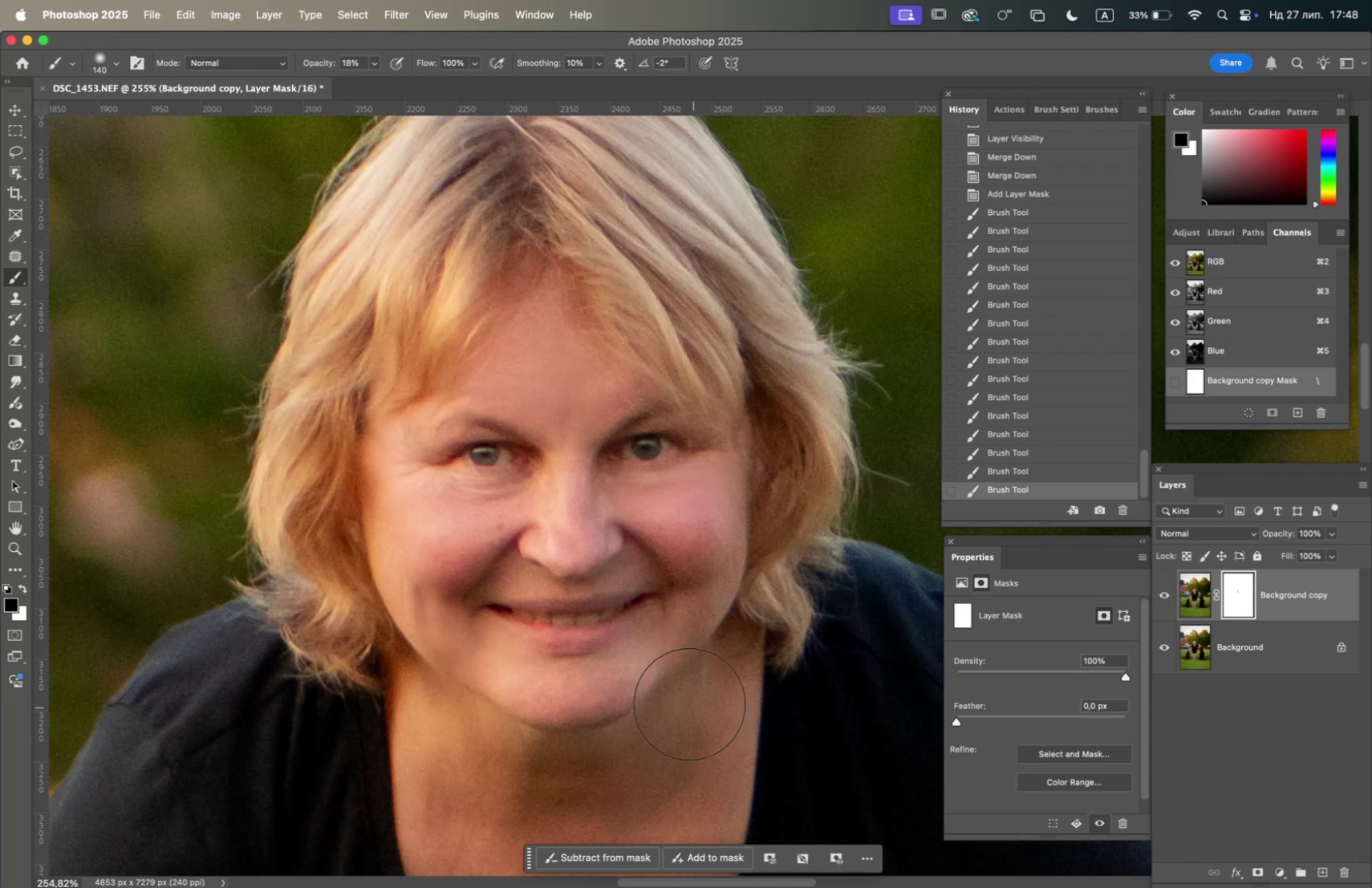 
left_click([692, 655])
 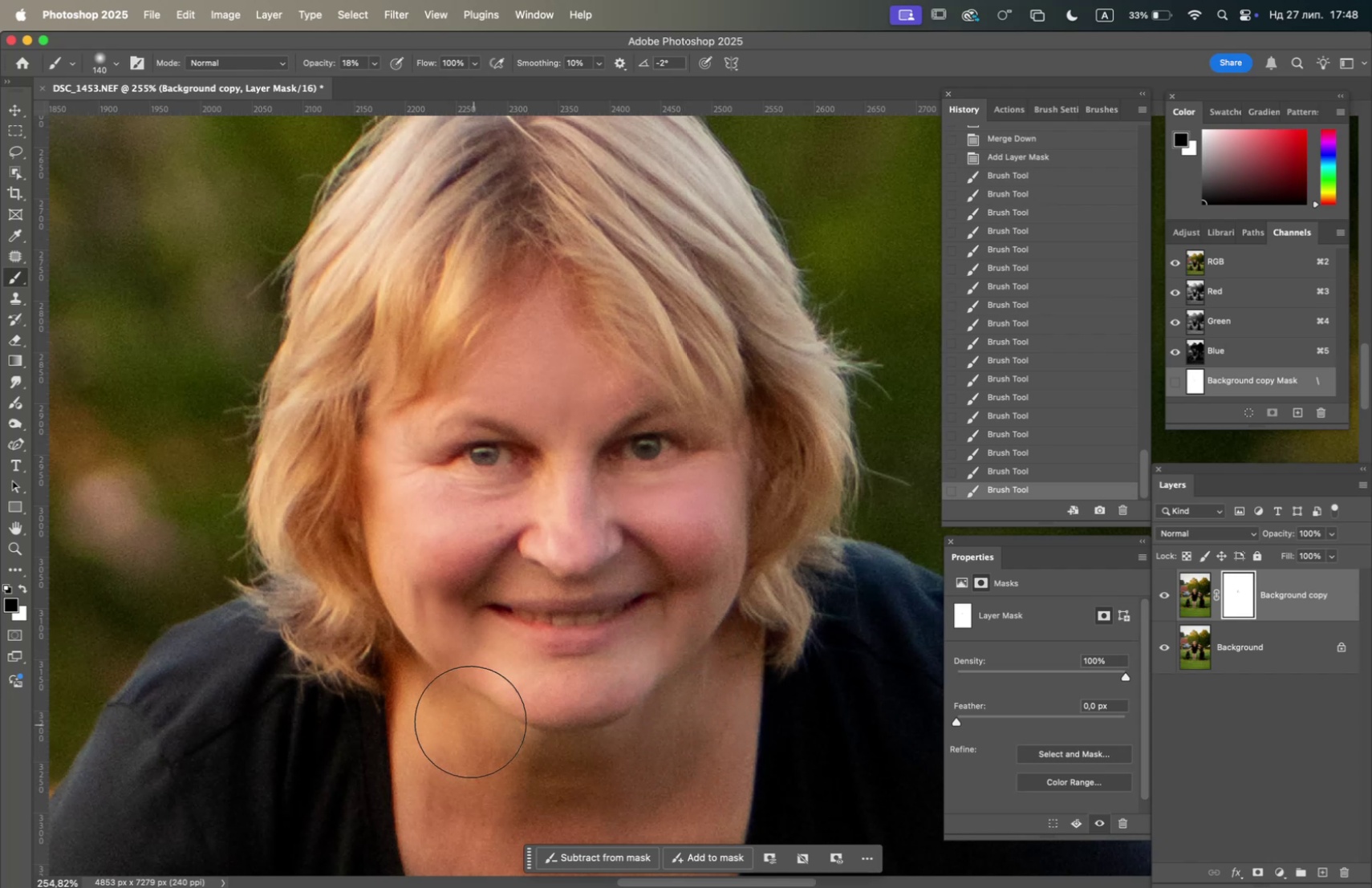 
left_click([465, 671])
 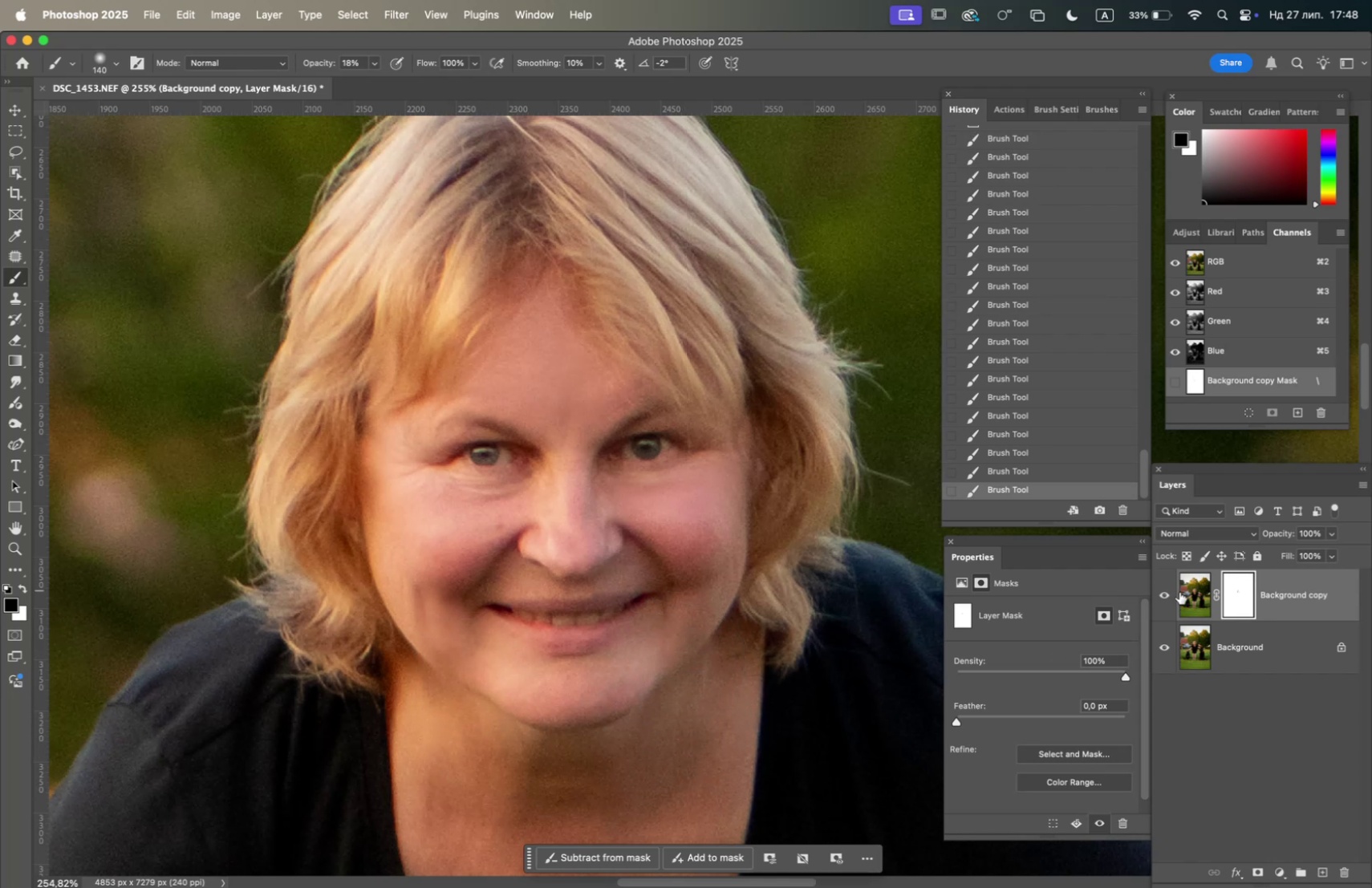 
left_click([1163, 593])
 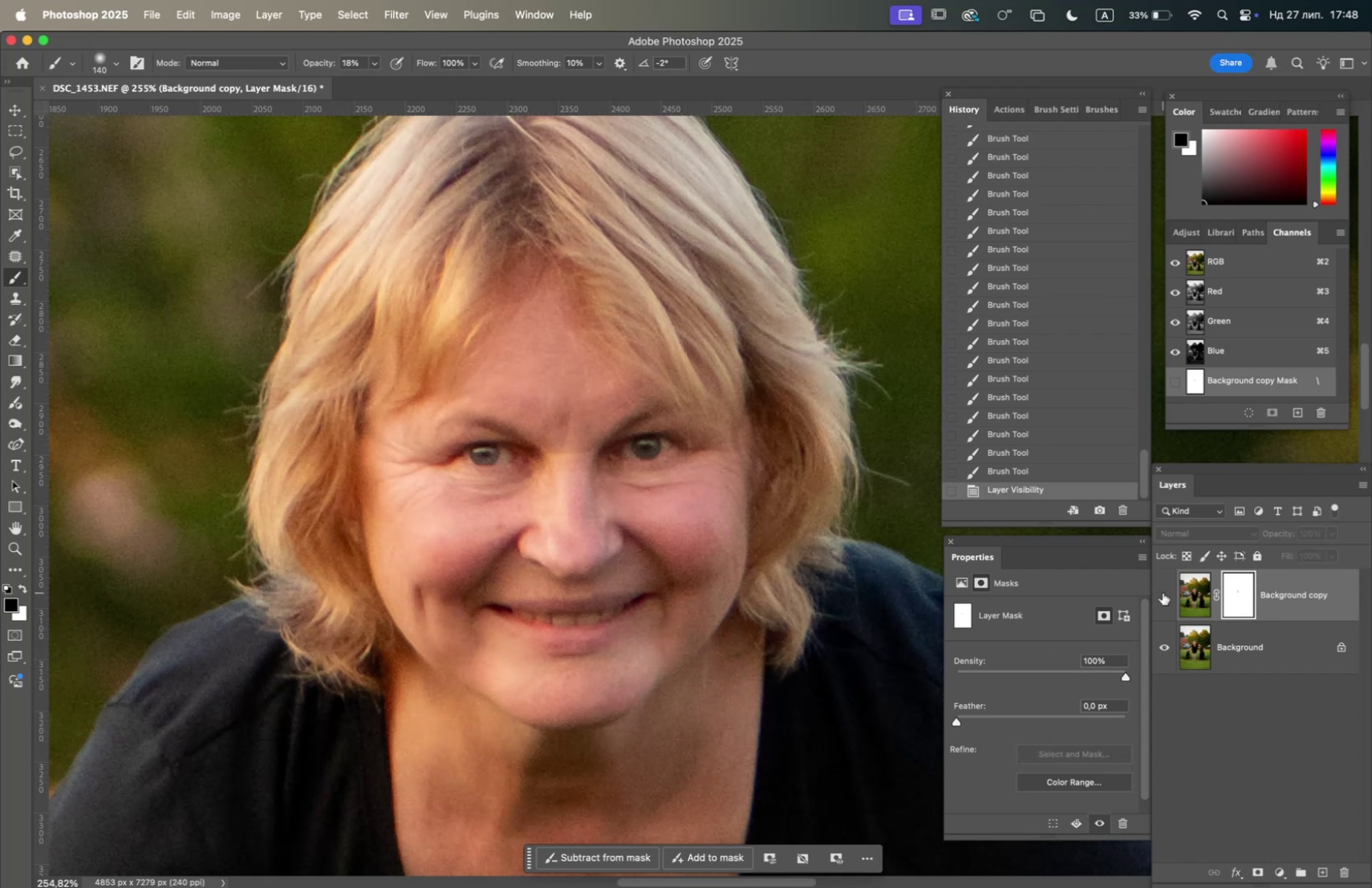 
left_click([1163, 592])
 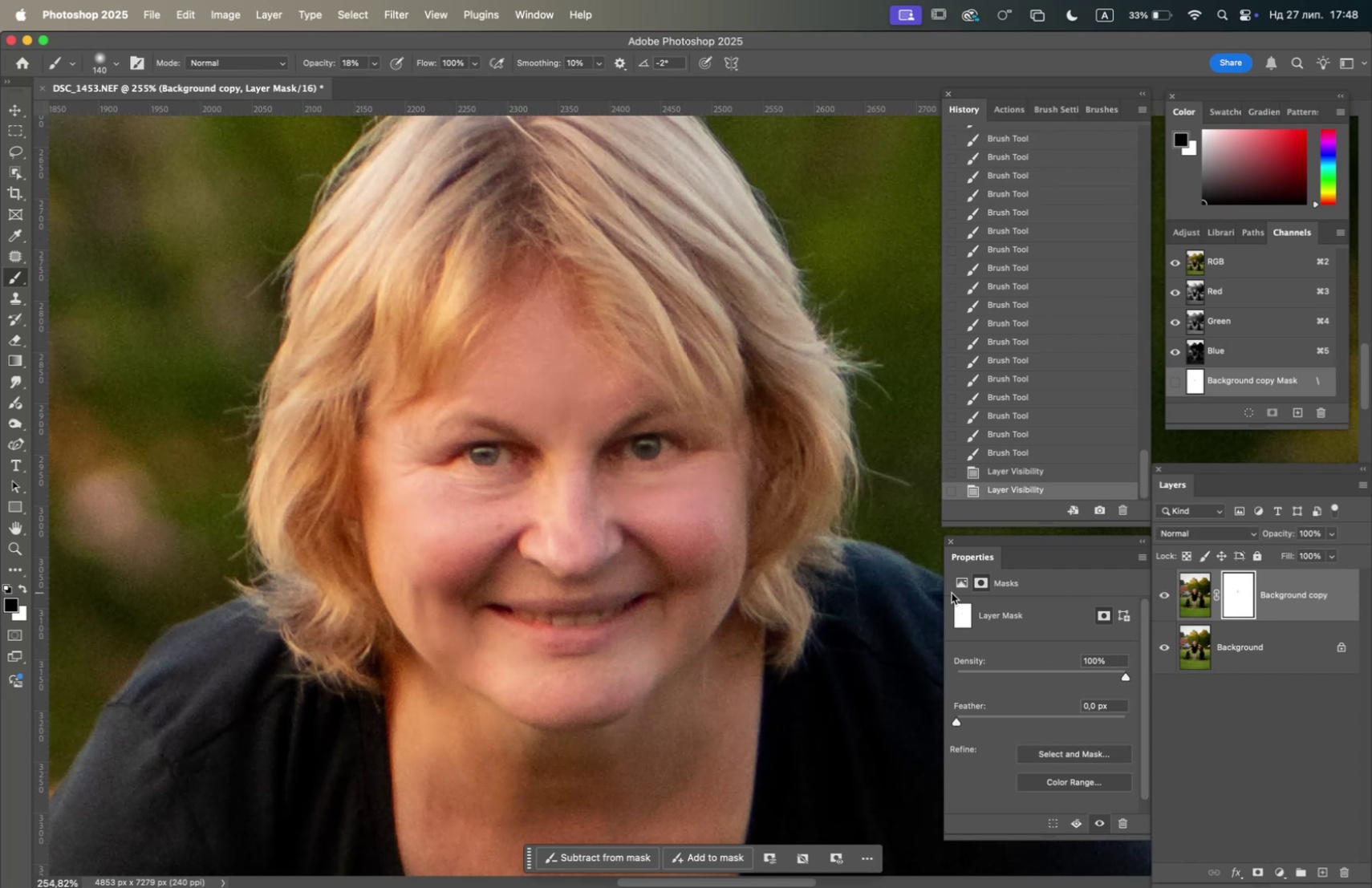 
hold_key(key=OptionLeft, duration=3.61)
scroll: coordinate [794, 583], scroll_direction: down, amount: 12.0
 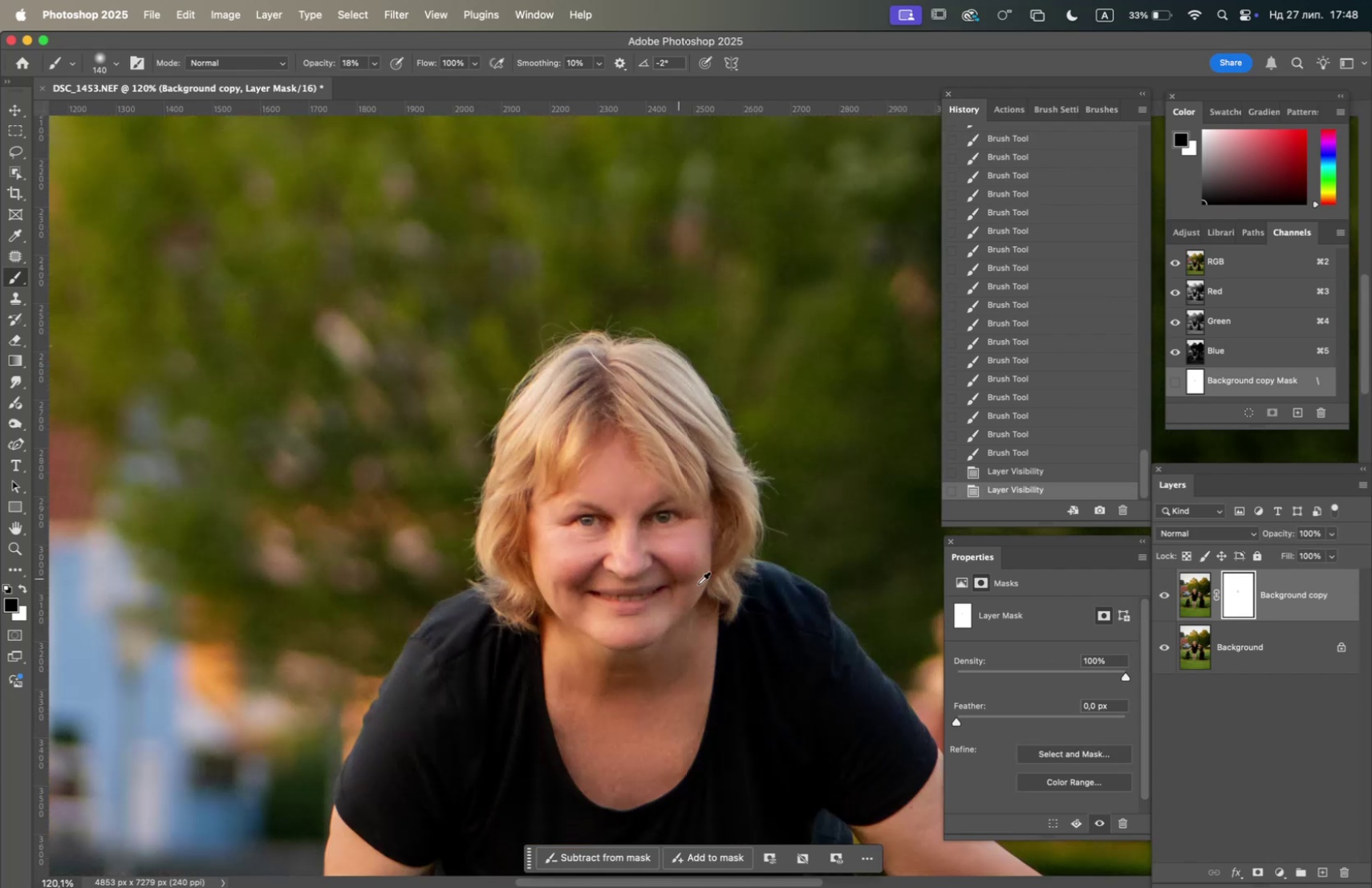 
scroll: coordinate [682, 582], scroll_direction: up, amount: 5.0
 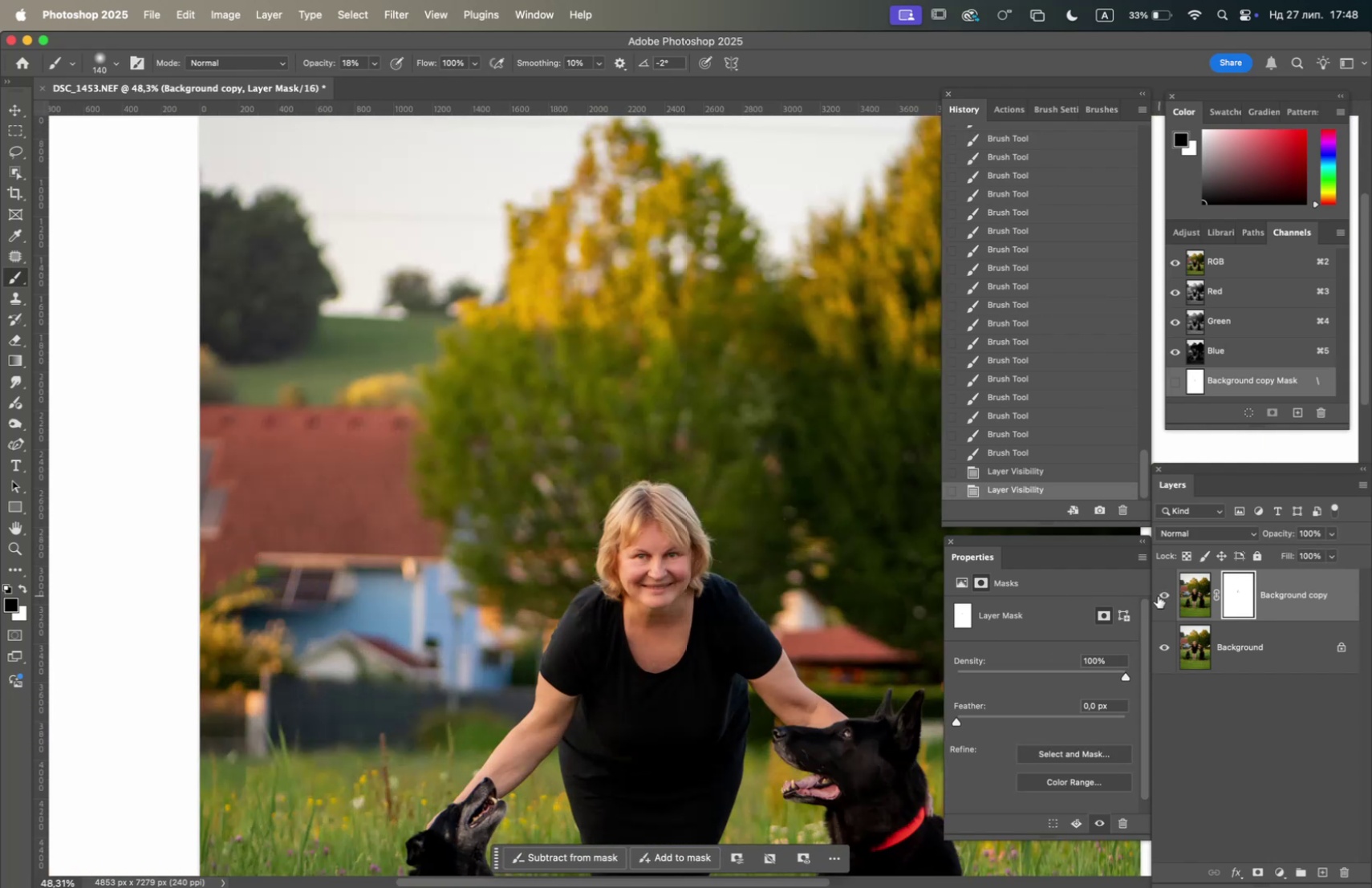 
left_click([1161, 594])
 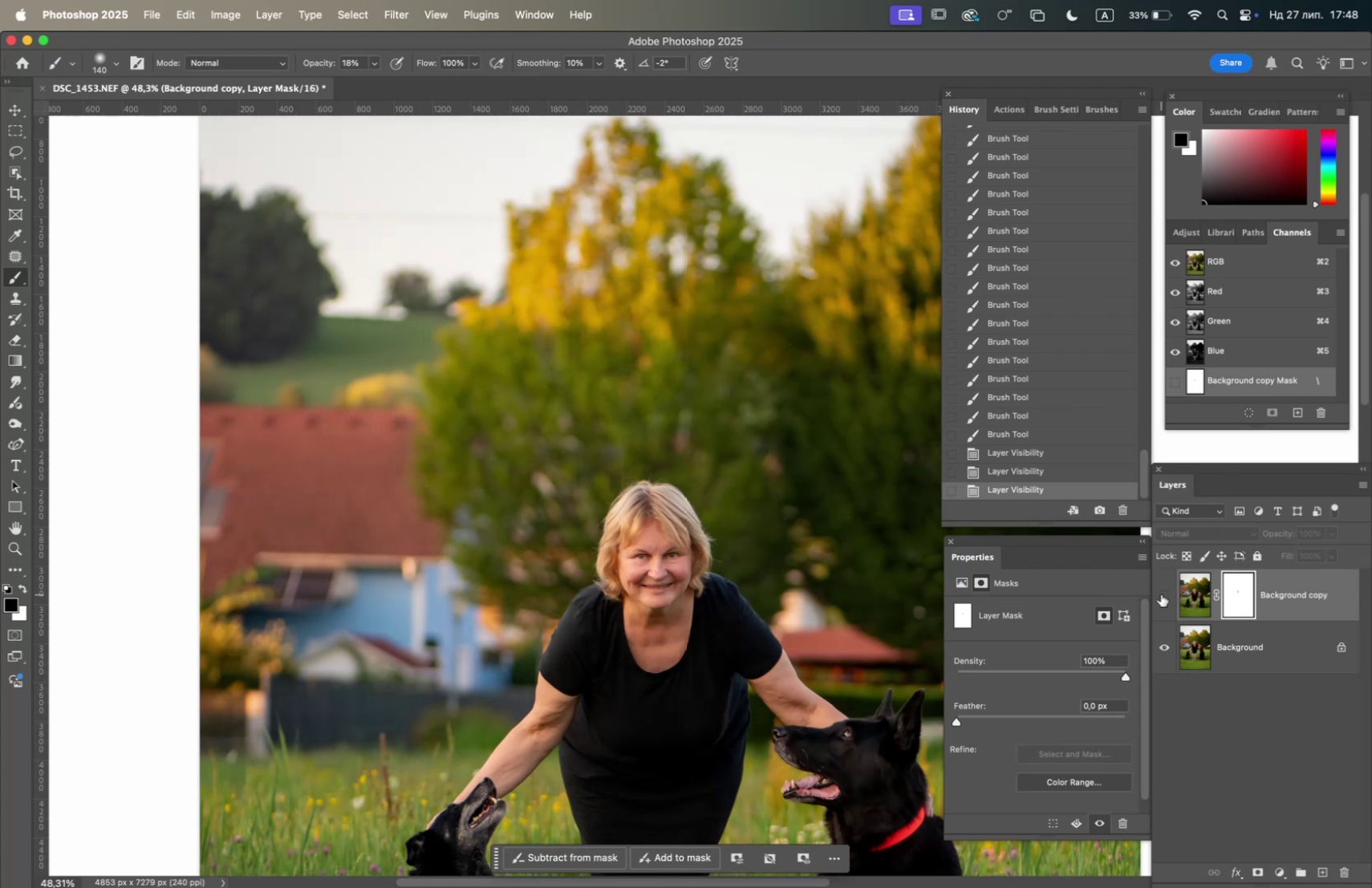 
left_click([1161, 594])
 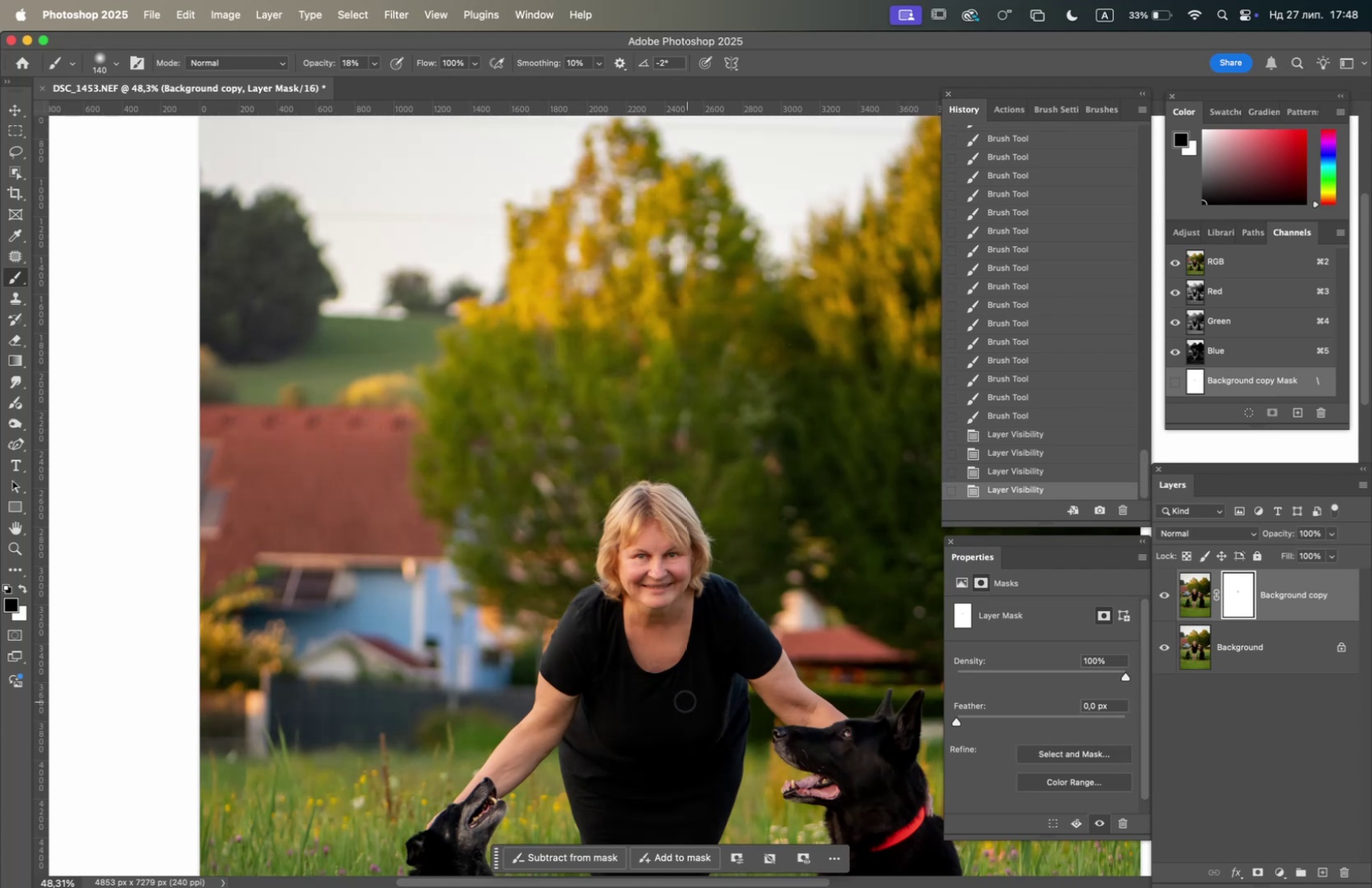 
hold_key(key=OptionLeft, duration=1.01)
scroll: coordinate [682, 688], scroll_direction: down, amount: 4.0
 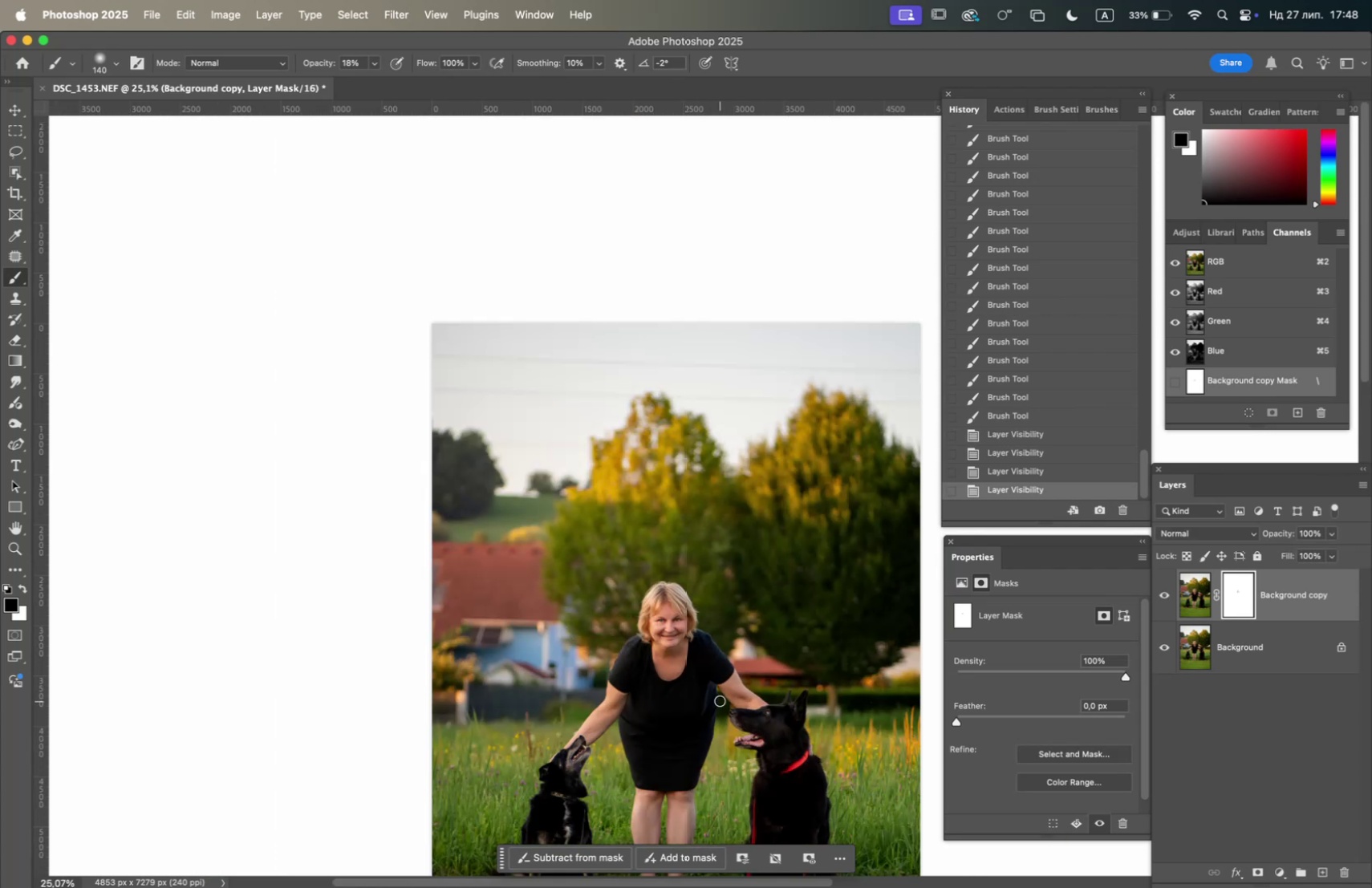 
hold_key(key=Space, duration=0.82)
 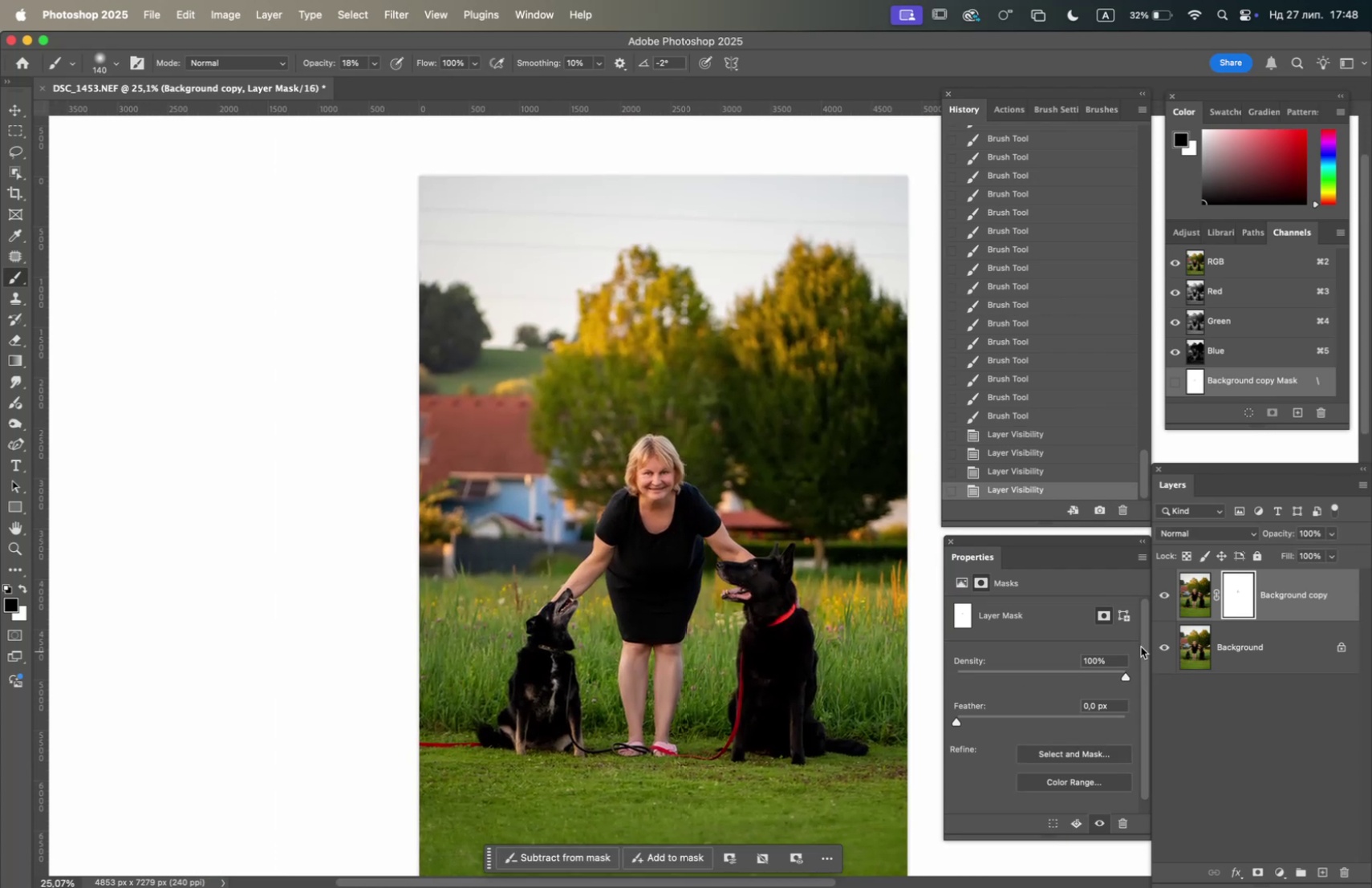 
left_click_drag(start_coordinate=[714, 683], to_coordinate=[701, 537])
 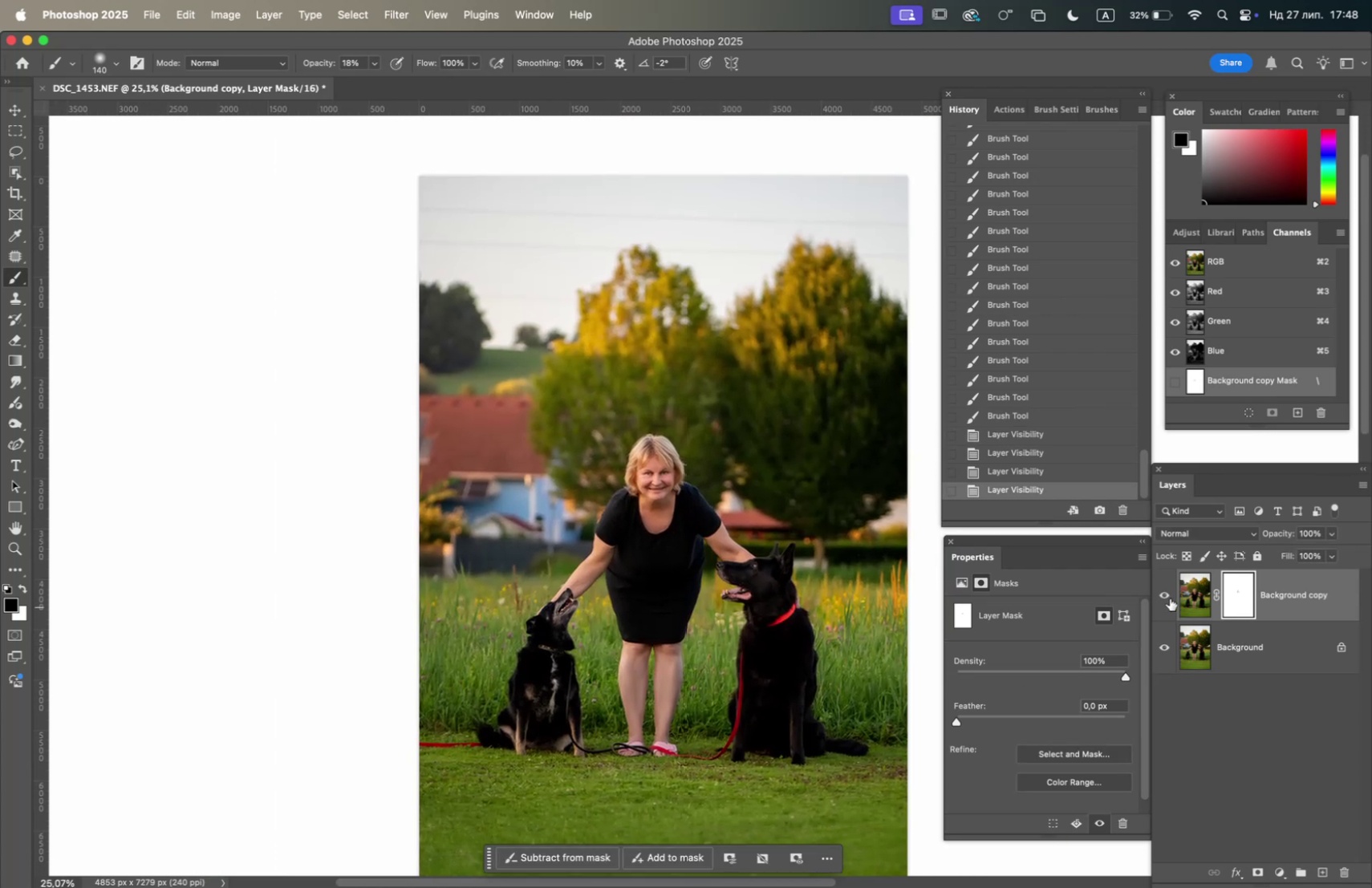 
left_click([1163, 592])
 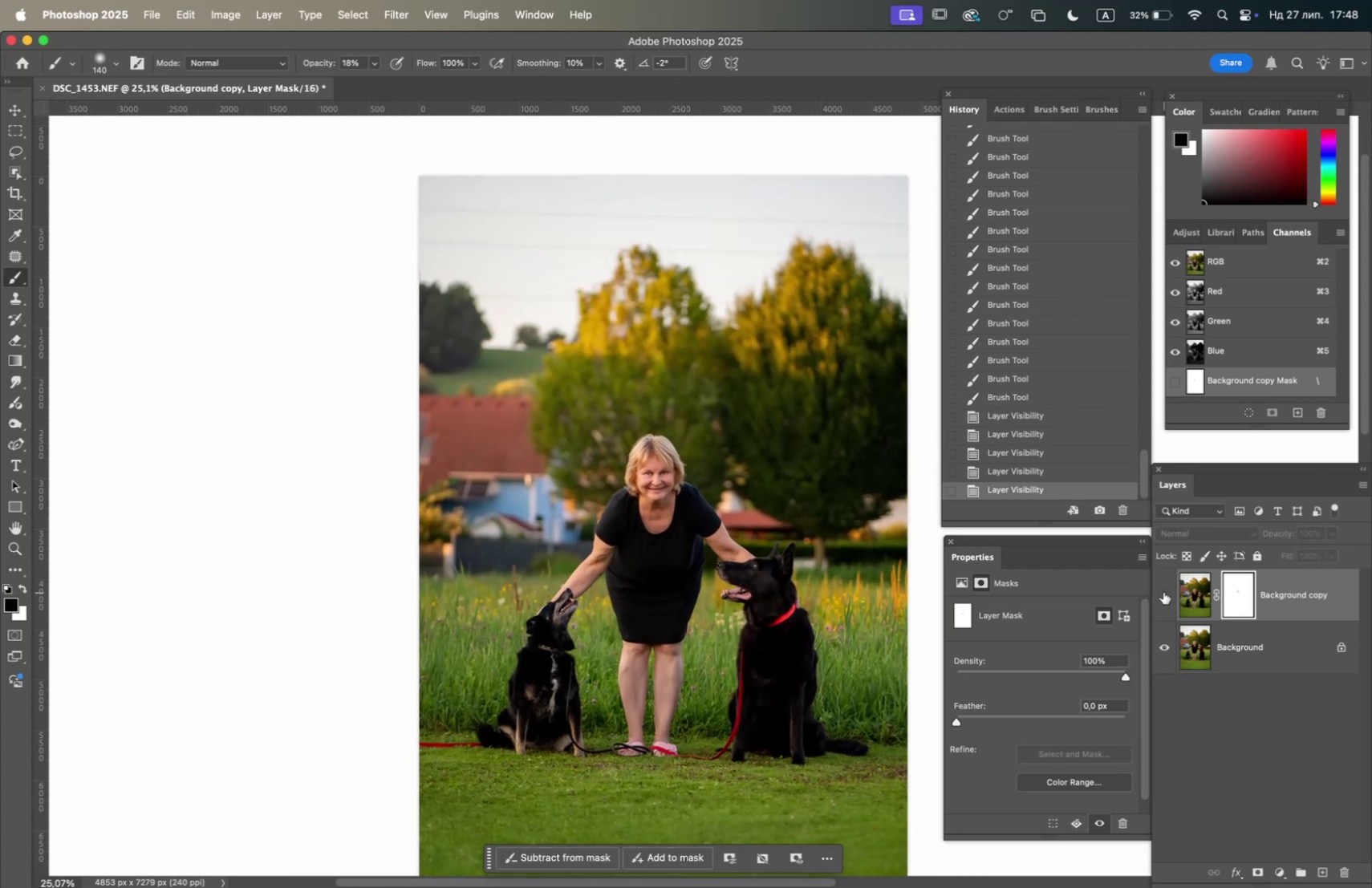 
left_click([1163, 591])
 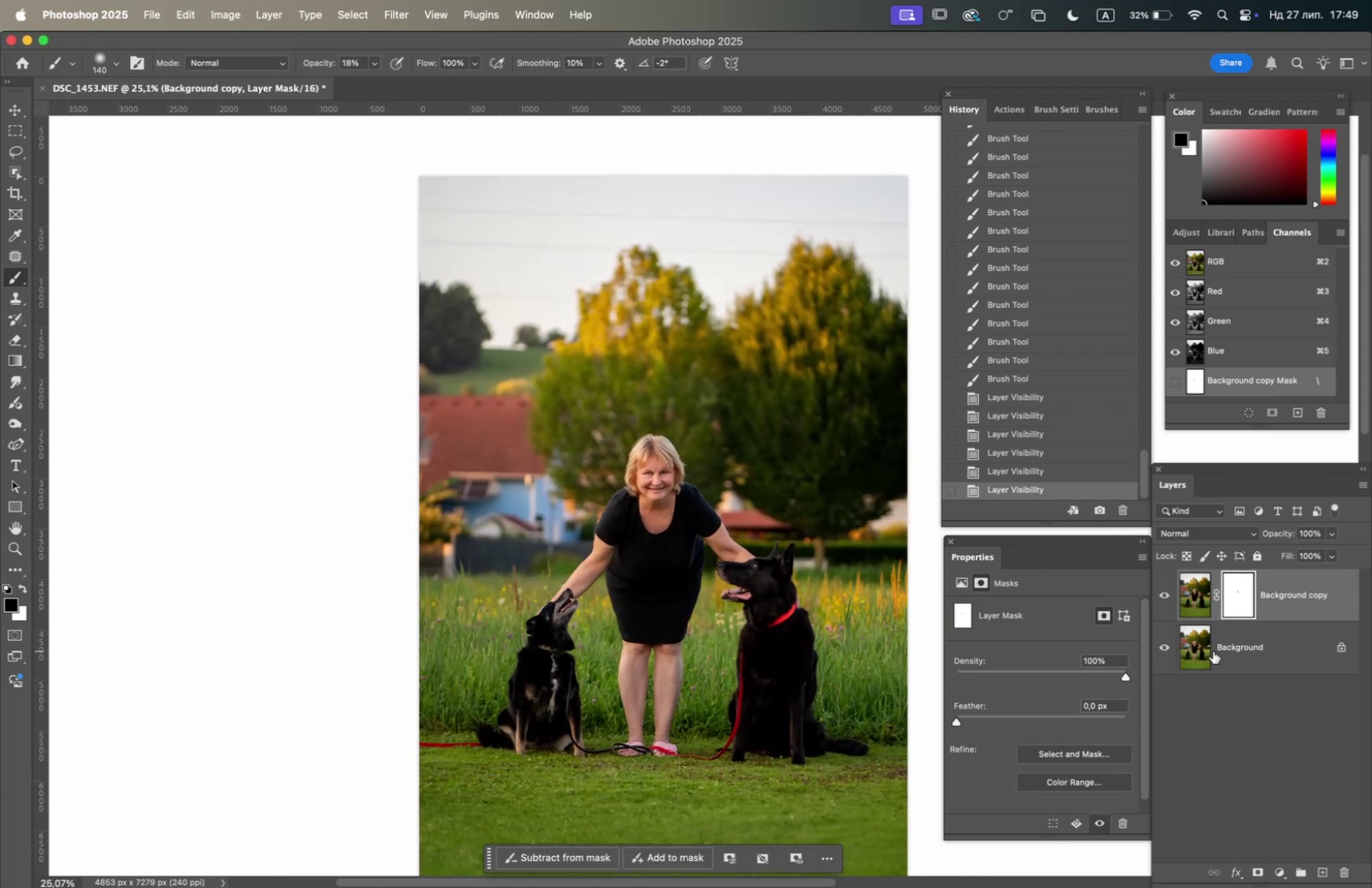 
right_click([1234, 649])
 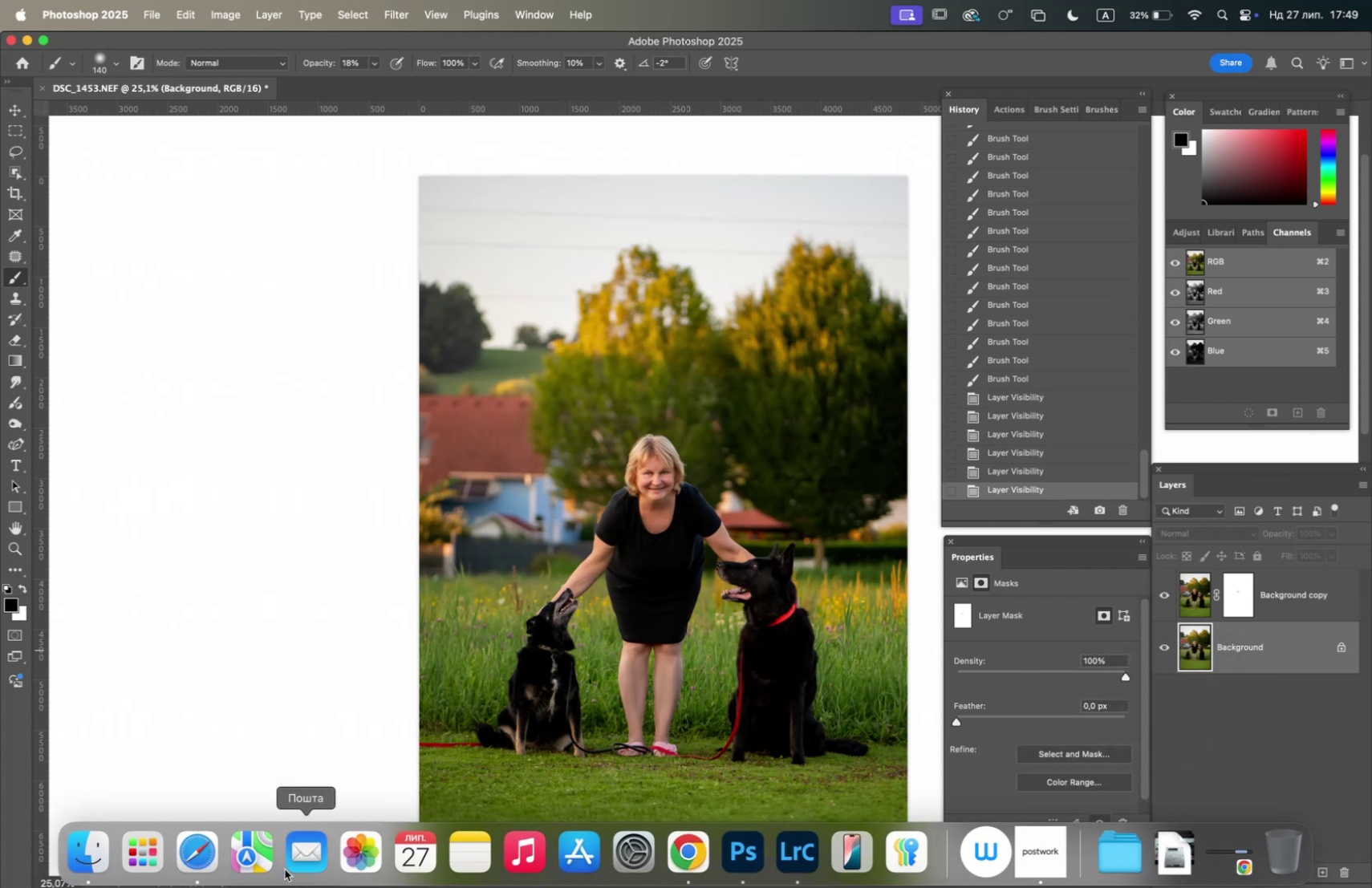 
left_click([686, 846])
 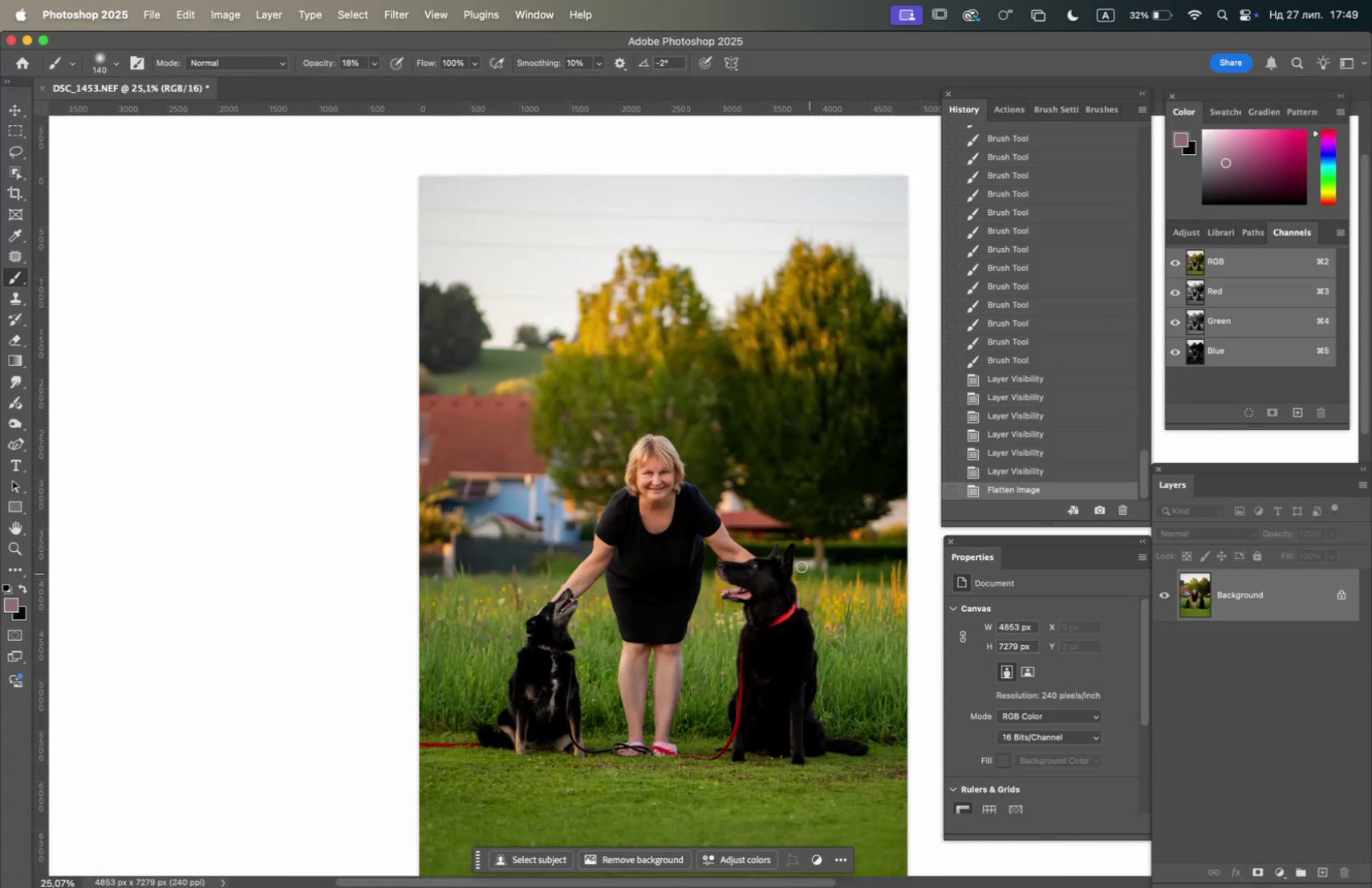 
wait(6.36)
 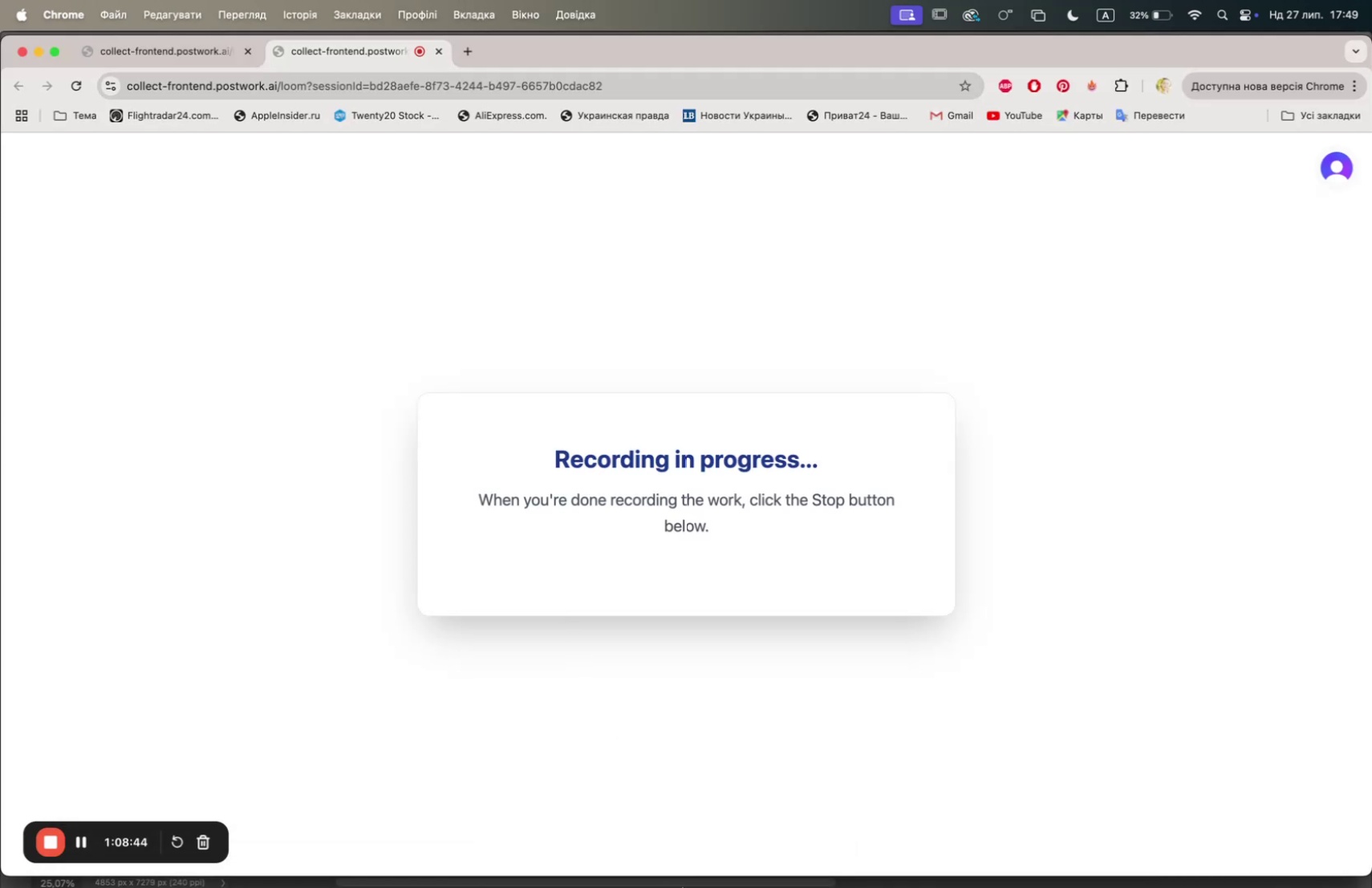 
hold_key(key=OptionLeft, duration=2.01)
scroll: coordinate [692, 645], scroll_direction: up, amount: 9.0
 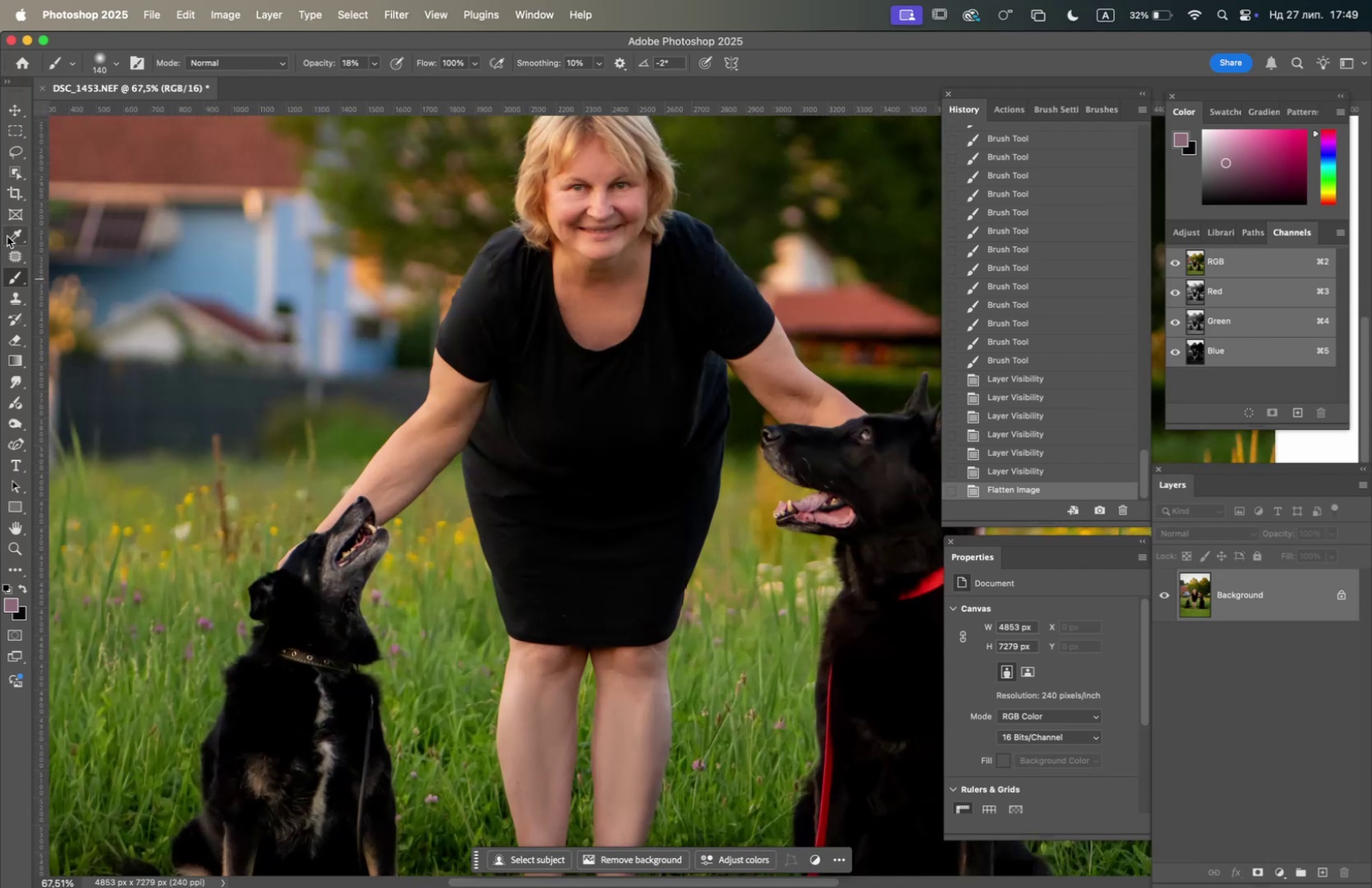 
left_click([19, 255])
 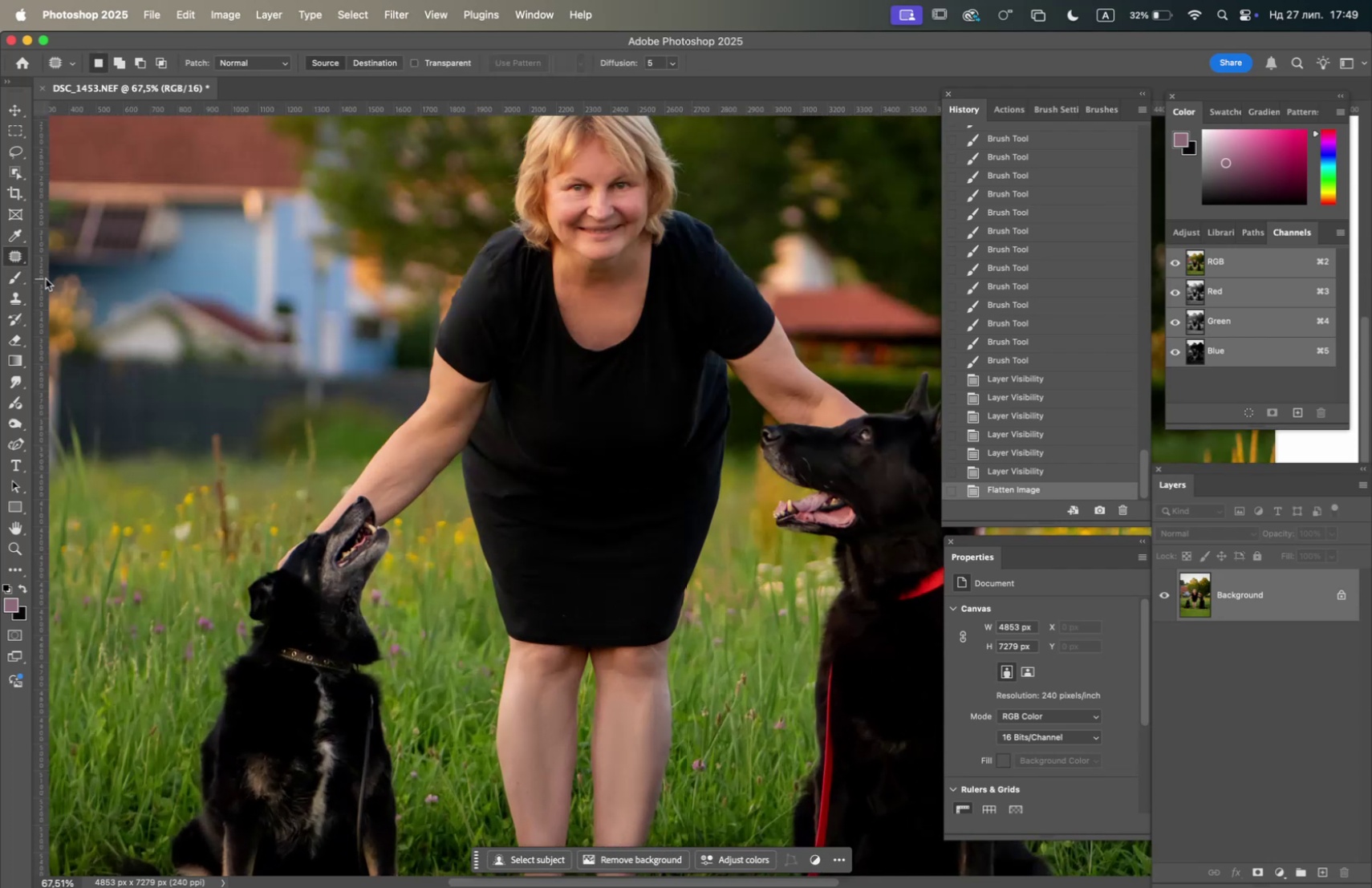 
hold_key(key=OptionLeft, duration=1.25)
scroll: coordinate [692, 617], scroll_direction: up, amount: 8.0
 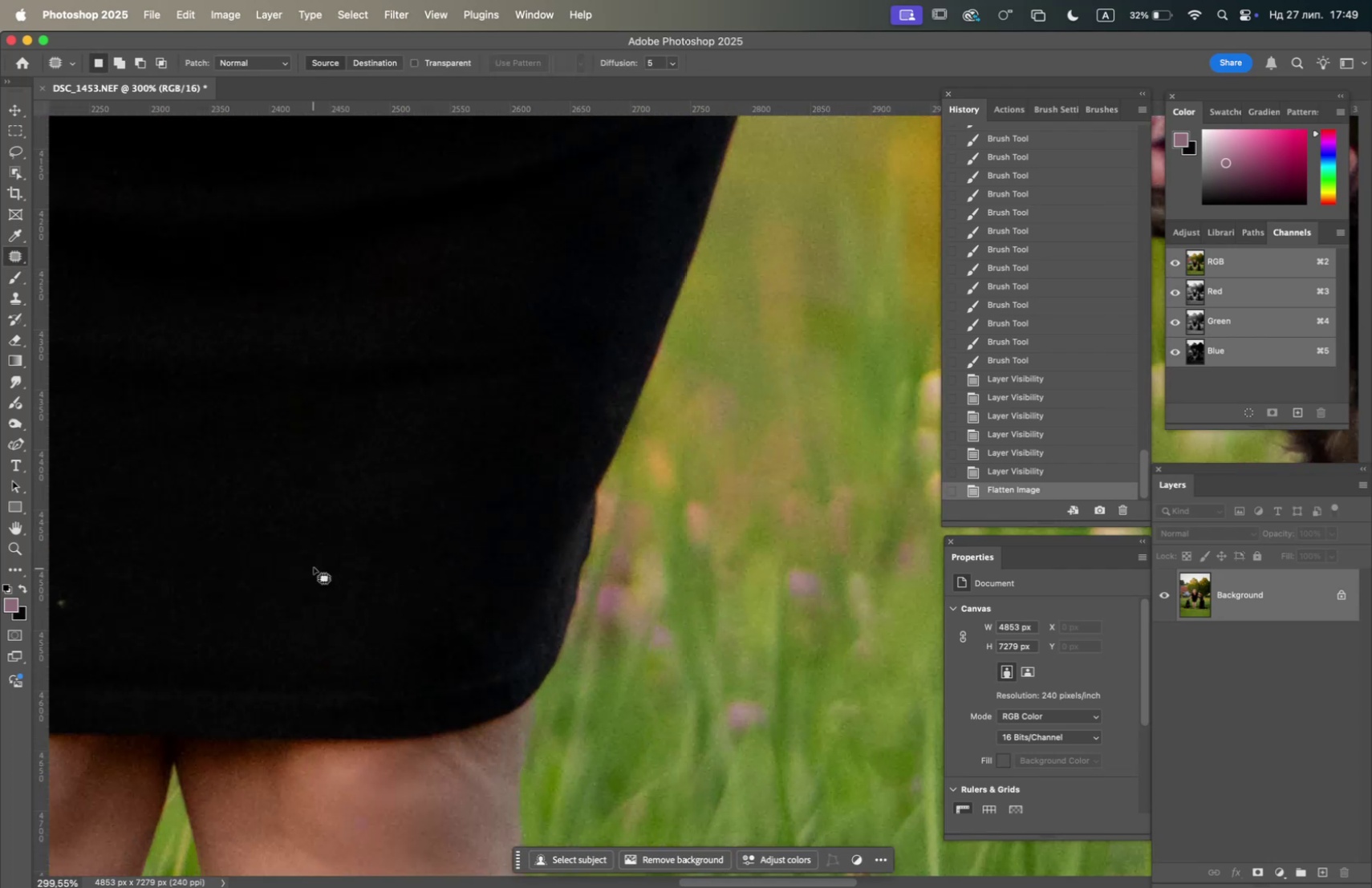 
hold_key(key=Space, duration=0.57)
 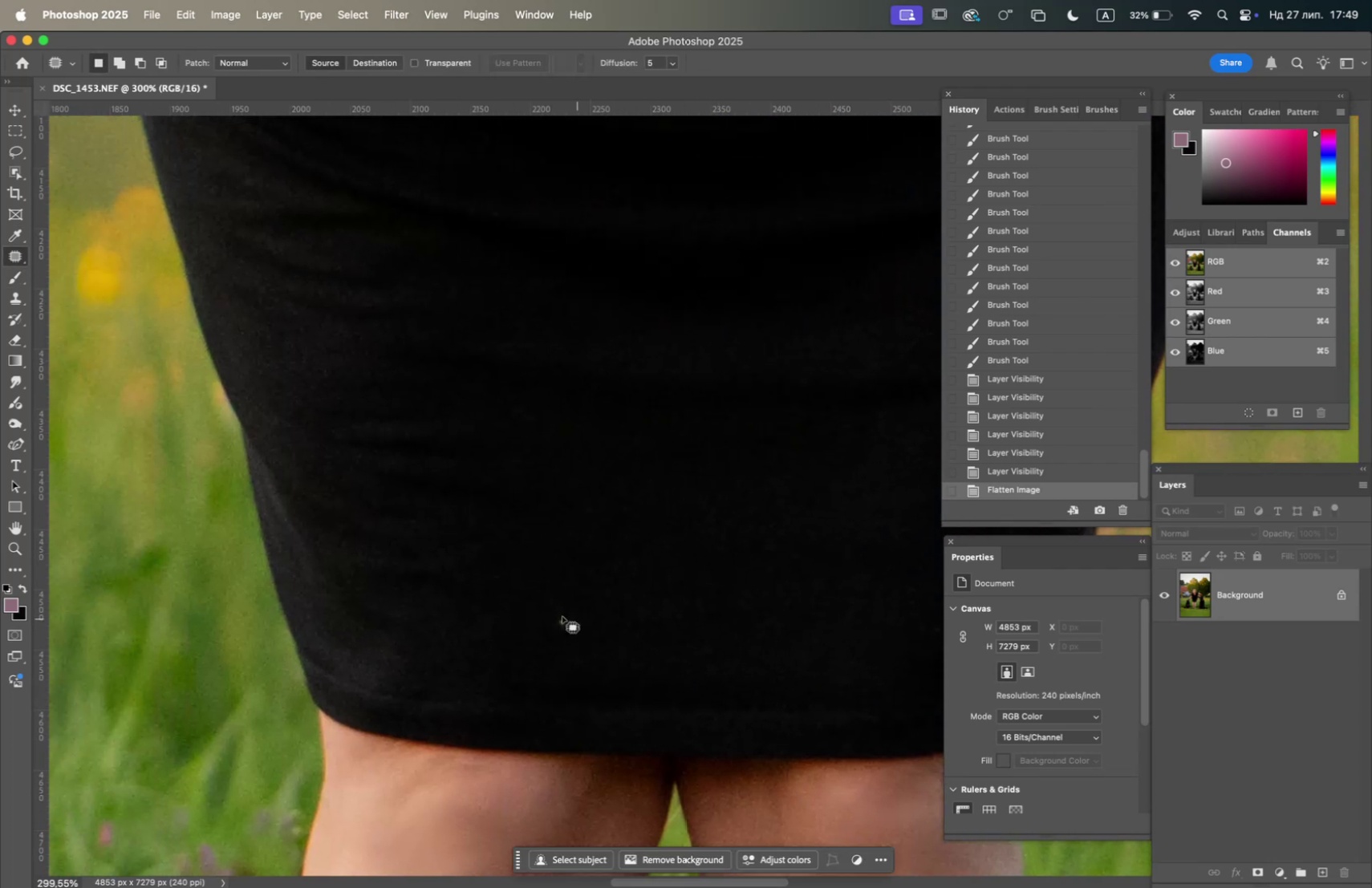 
left_click_drag(start_coordinate=[318, 537], to_coordinate=[713, 551])
 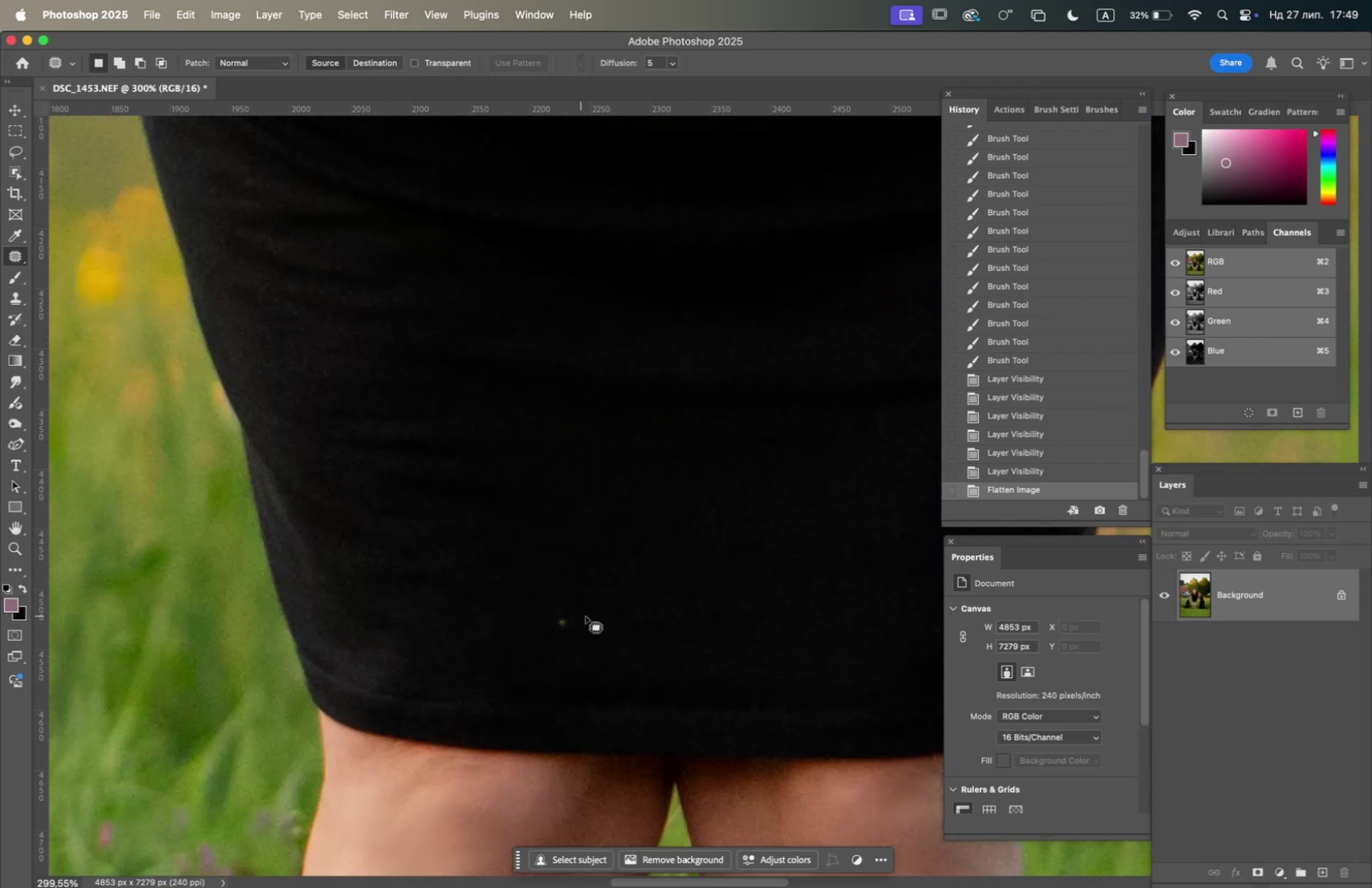 
left_click_drag(start_coordinate=[574, 607], to_coordinate=[592, 625])
 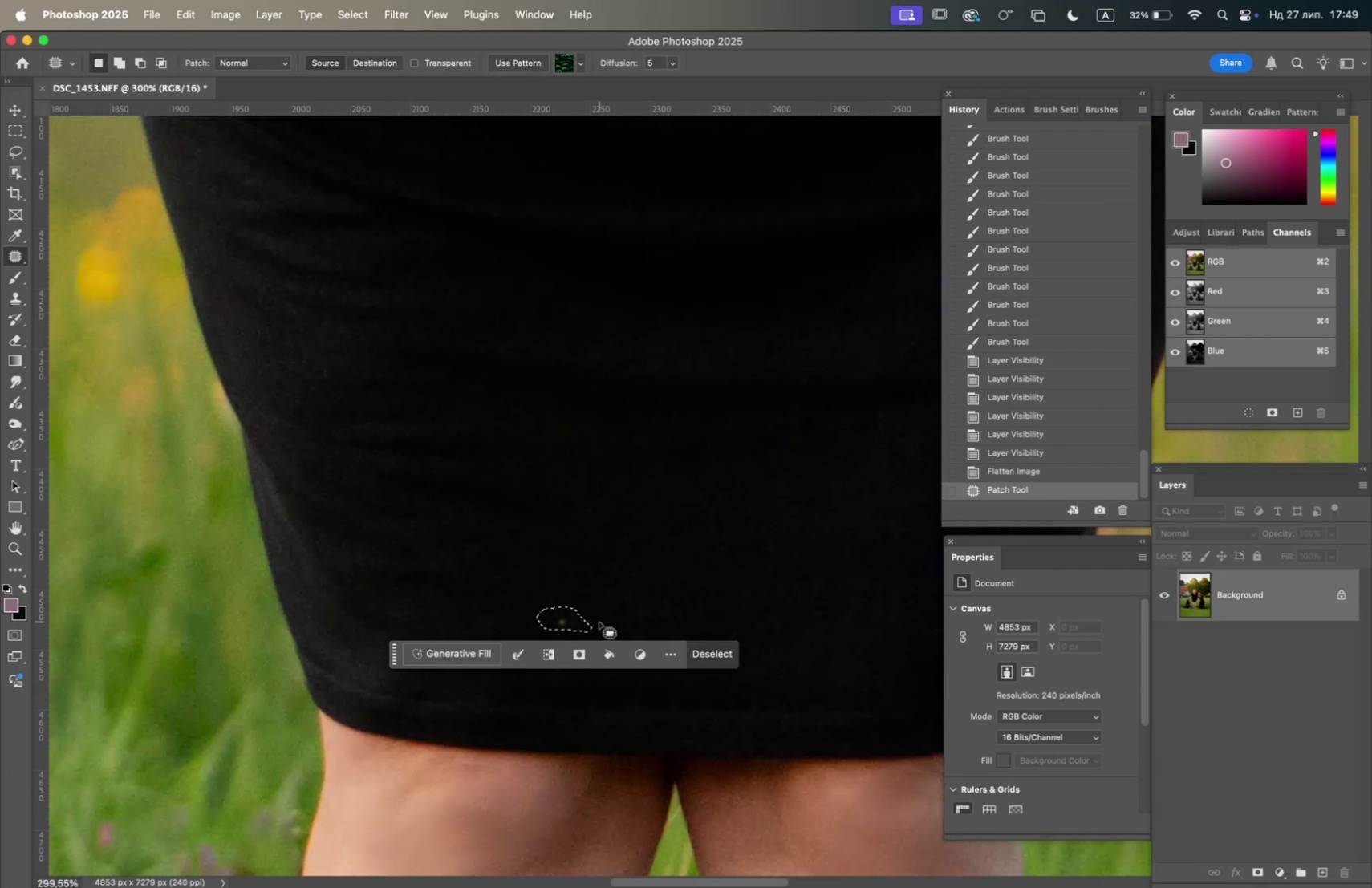 
key(F5)
 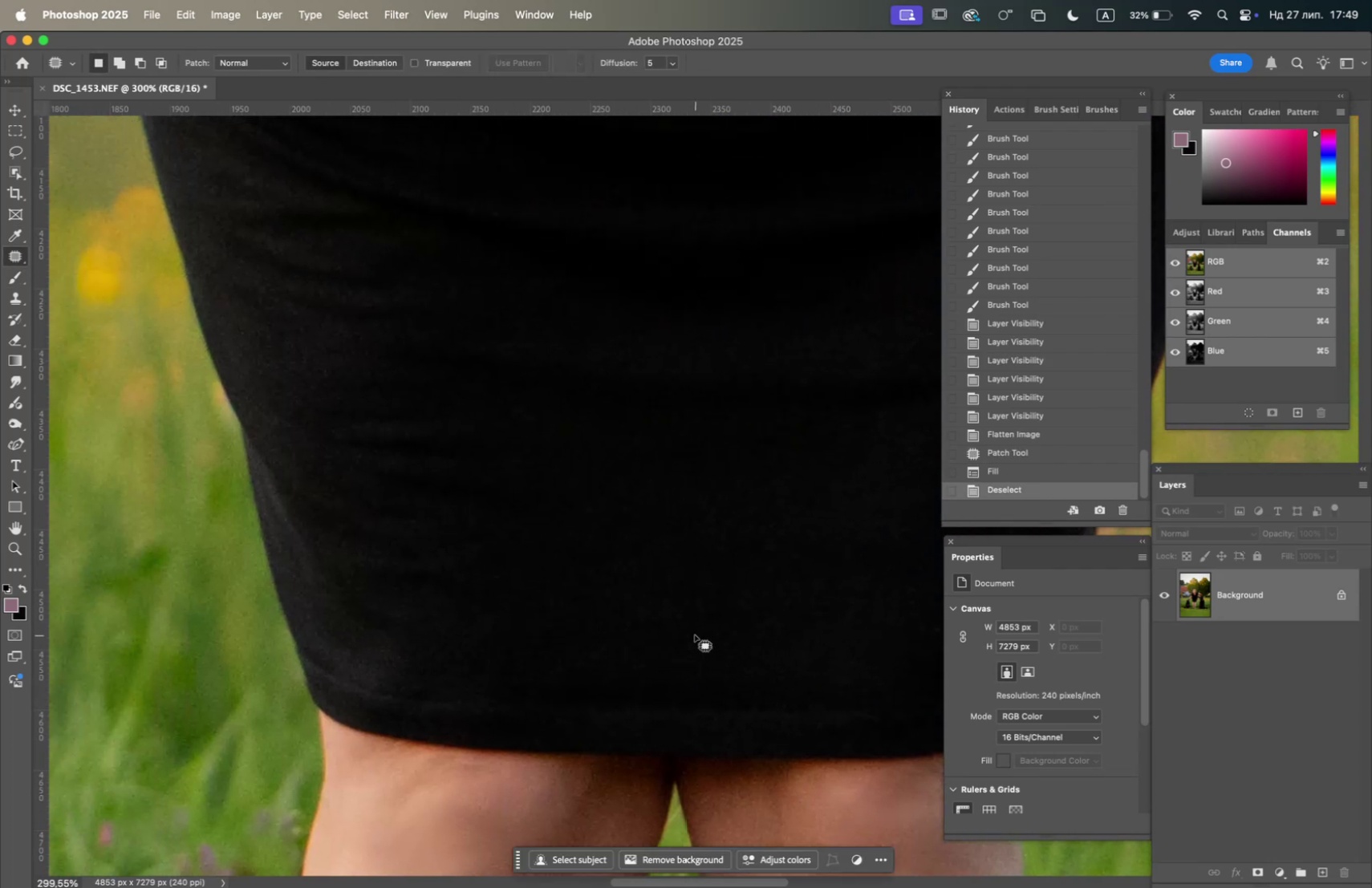 
hold_key(key=OptionLeft, duration=1.17)
scroll: coordinate [701, 622], scroll_direction: down, amount: 12.0
 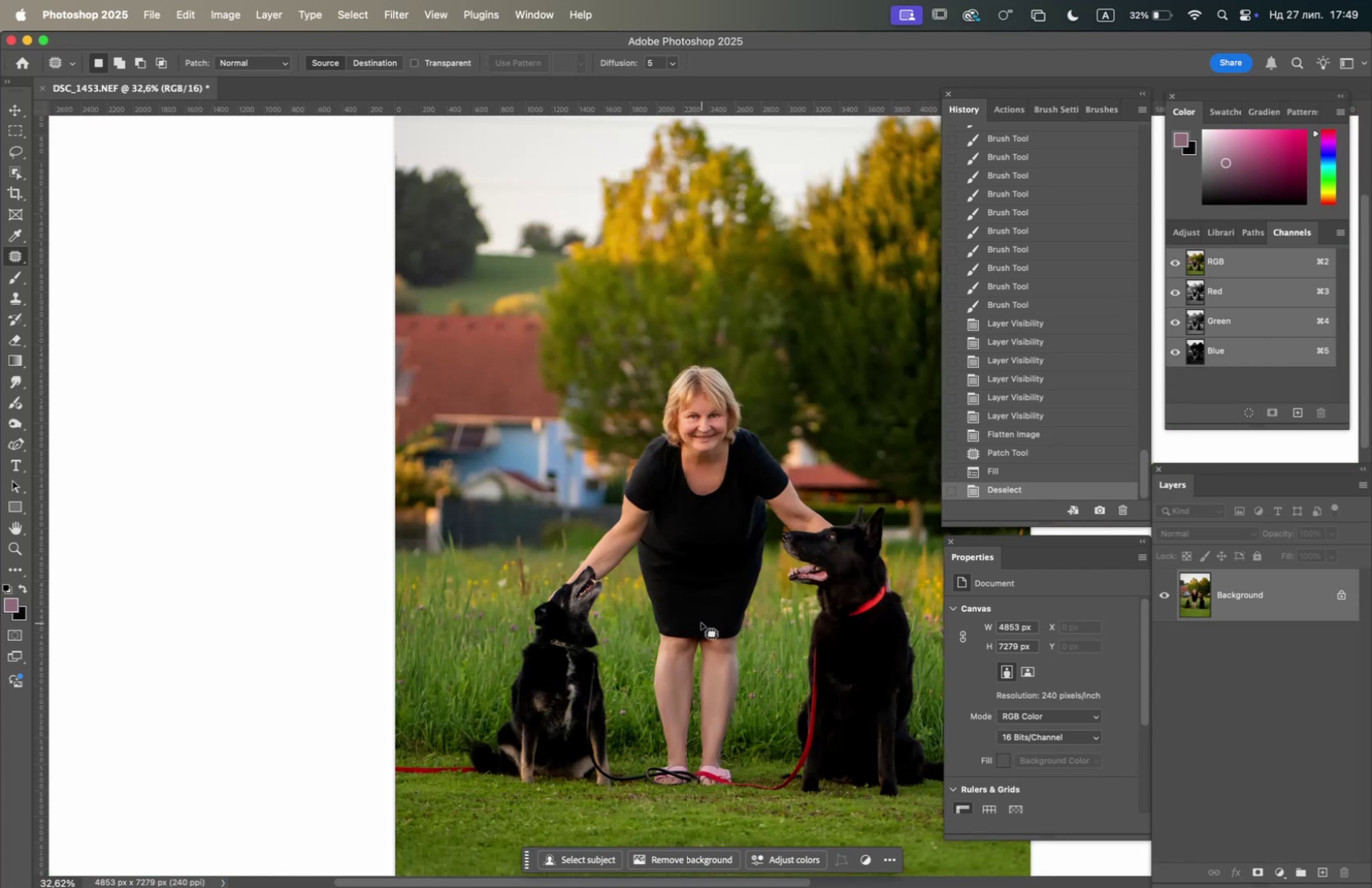 
scroll: coordinate [701, 622], scroll_direction: up, amount: 1.0
 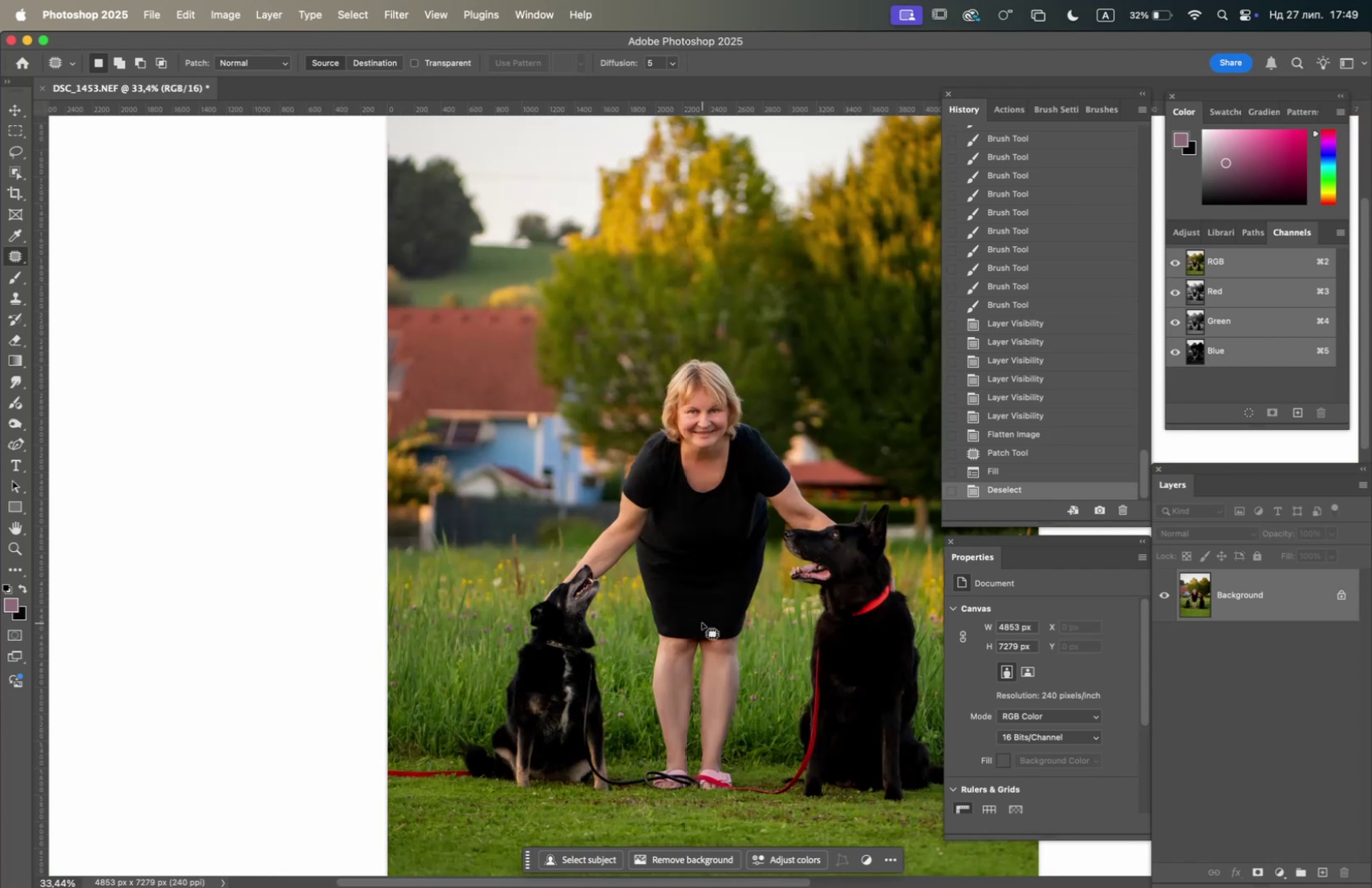 
hold_key(key=Space, duration=1.5)
 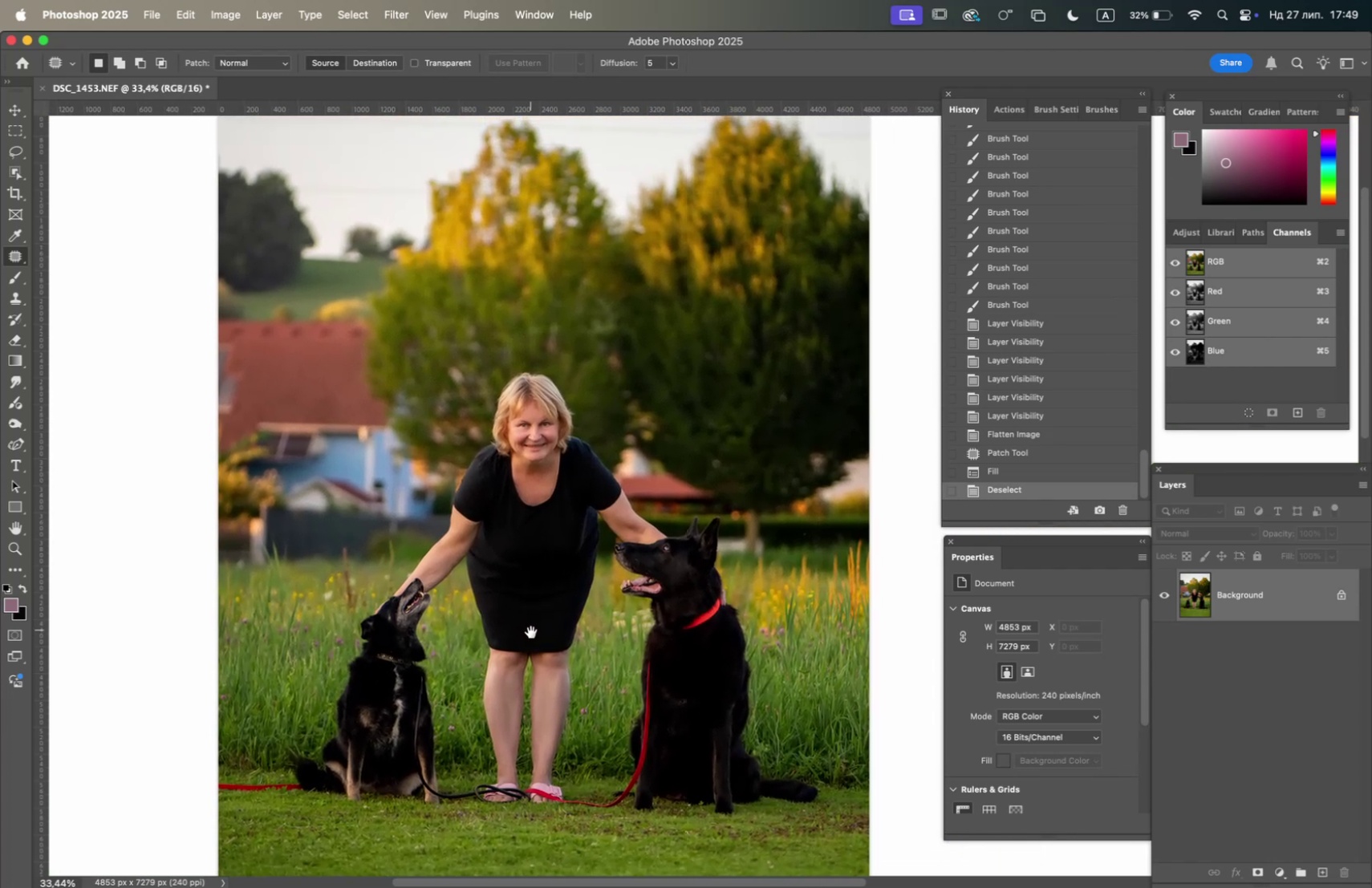 
left_click_drag(start_coordinate=[699, 614], to_coordinate=[532, 636])
 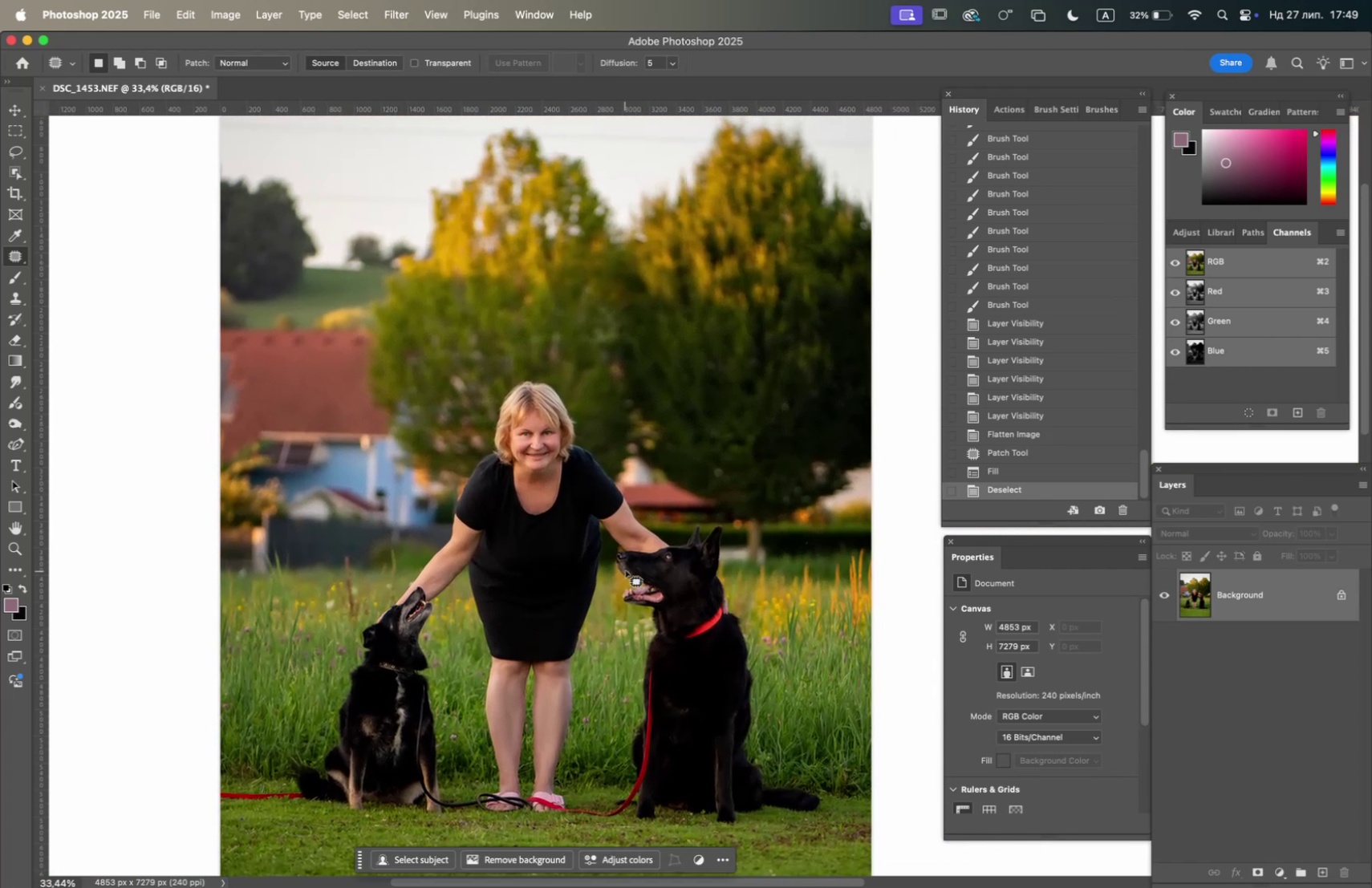 
hold_key(key=Space, duration=0.9)
 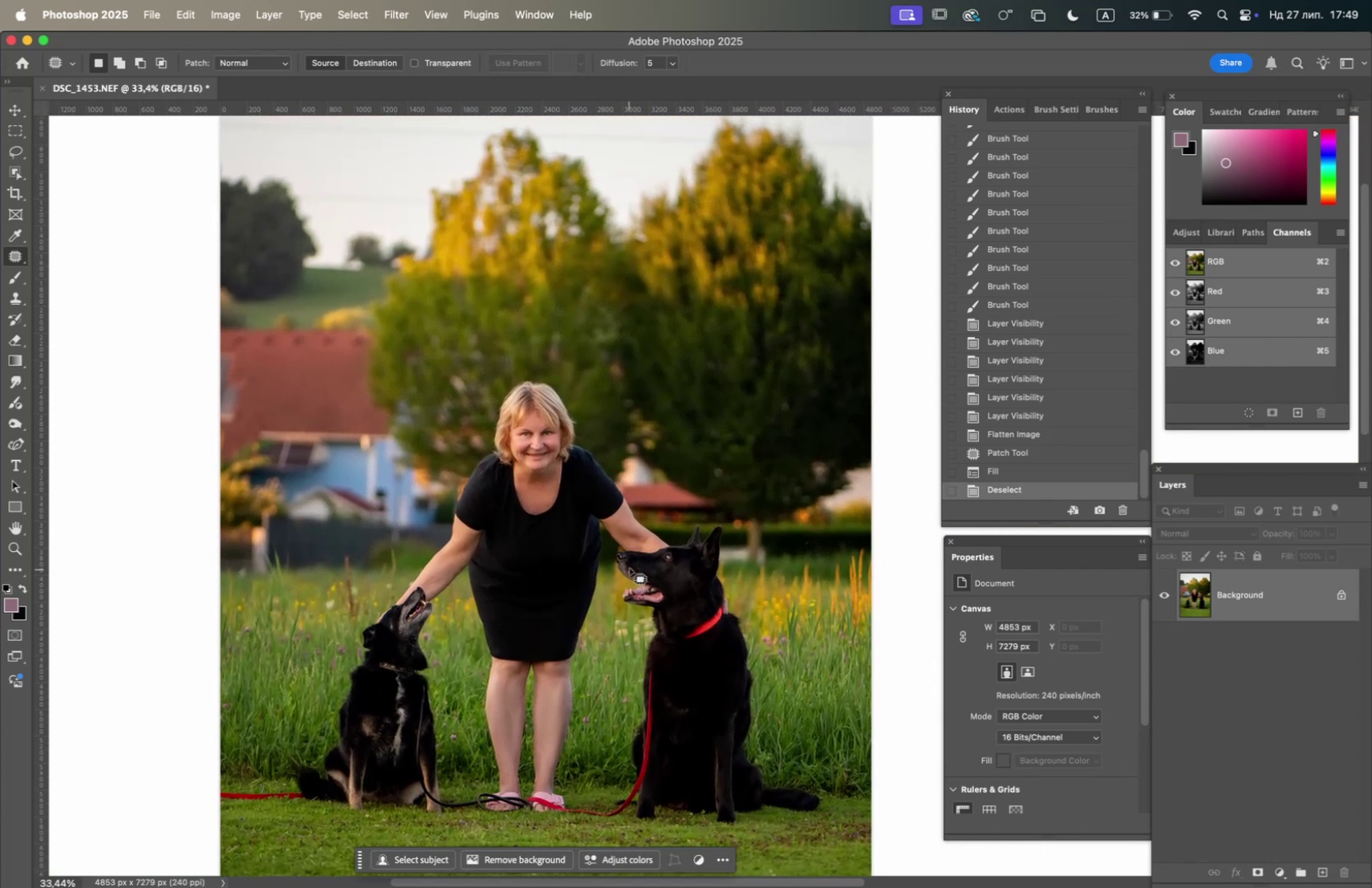 
hold_key(key=OptionLeft, duration=1.71)
scroll: coordinate [635, 559], scroll_direction: down, amount: 3.0
 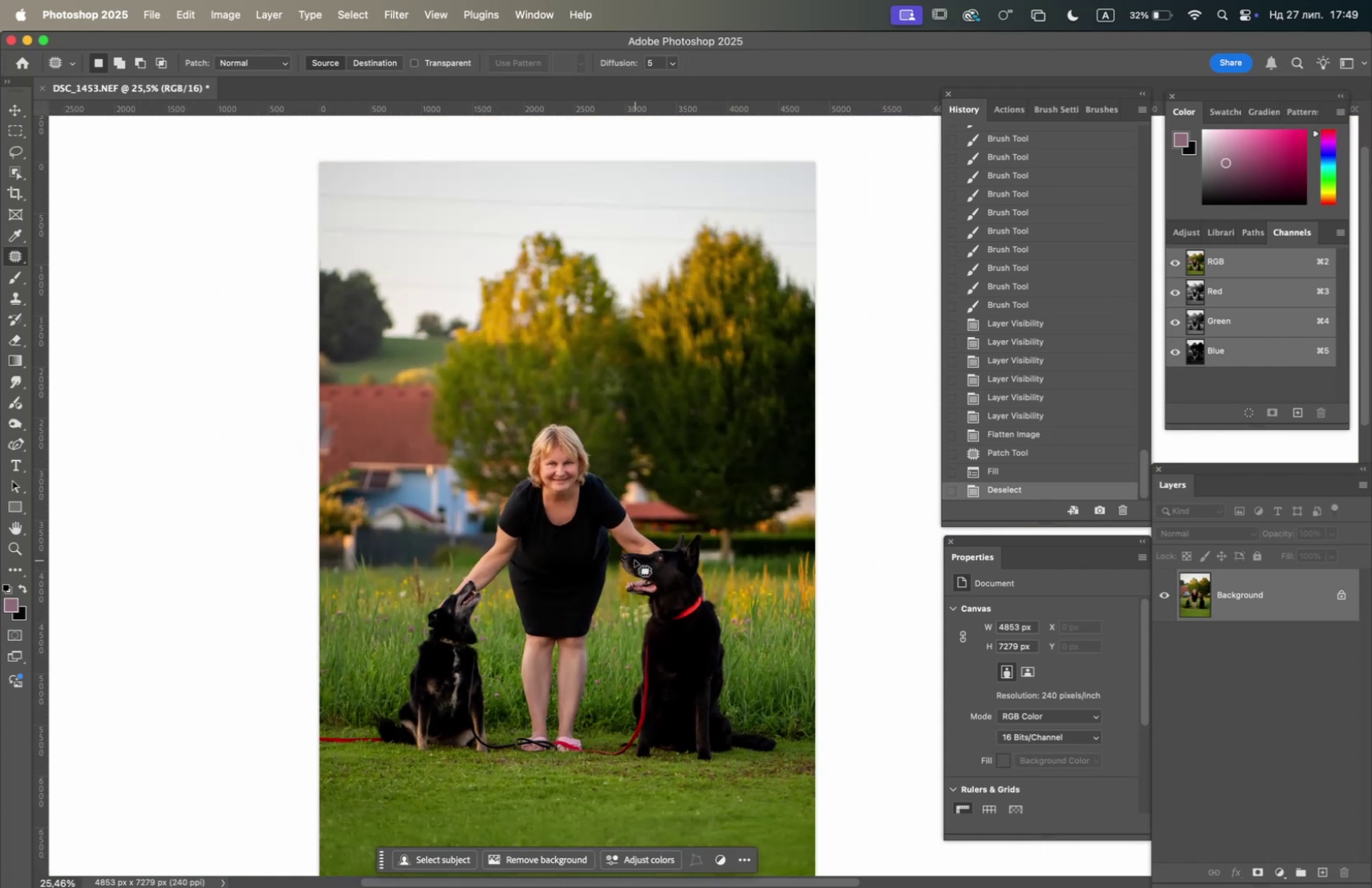 
scroll: coordinate [635, 559], scroll_direction: up, amount: 2.0
 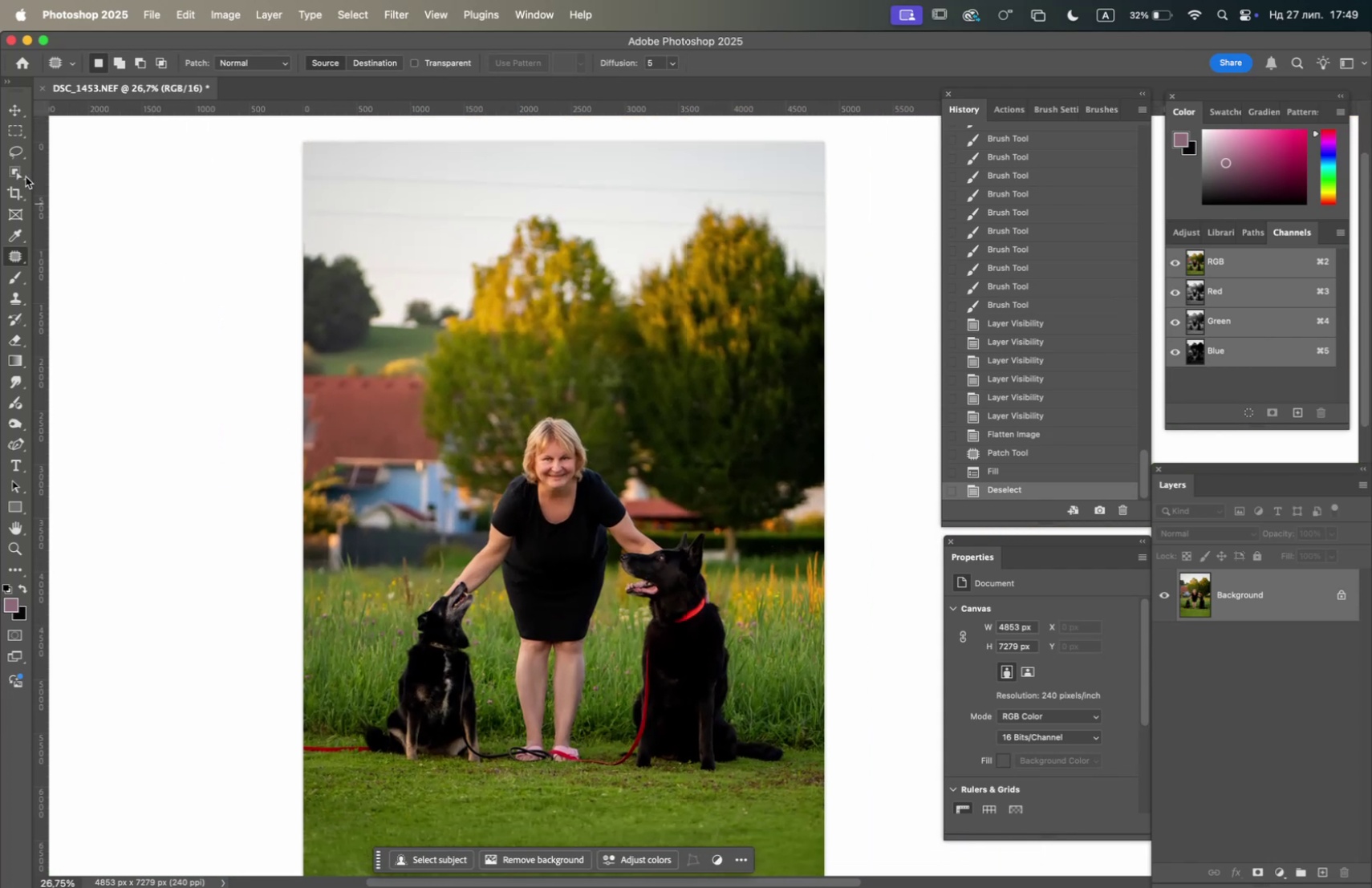 
left_click([18, 172])
 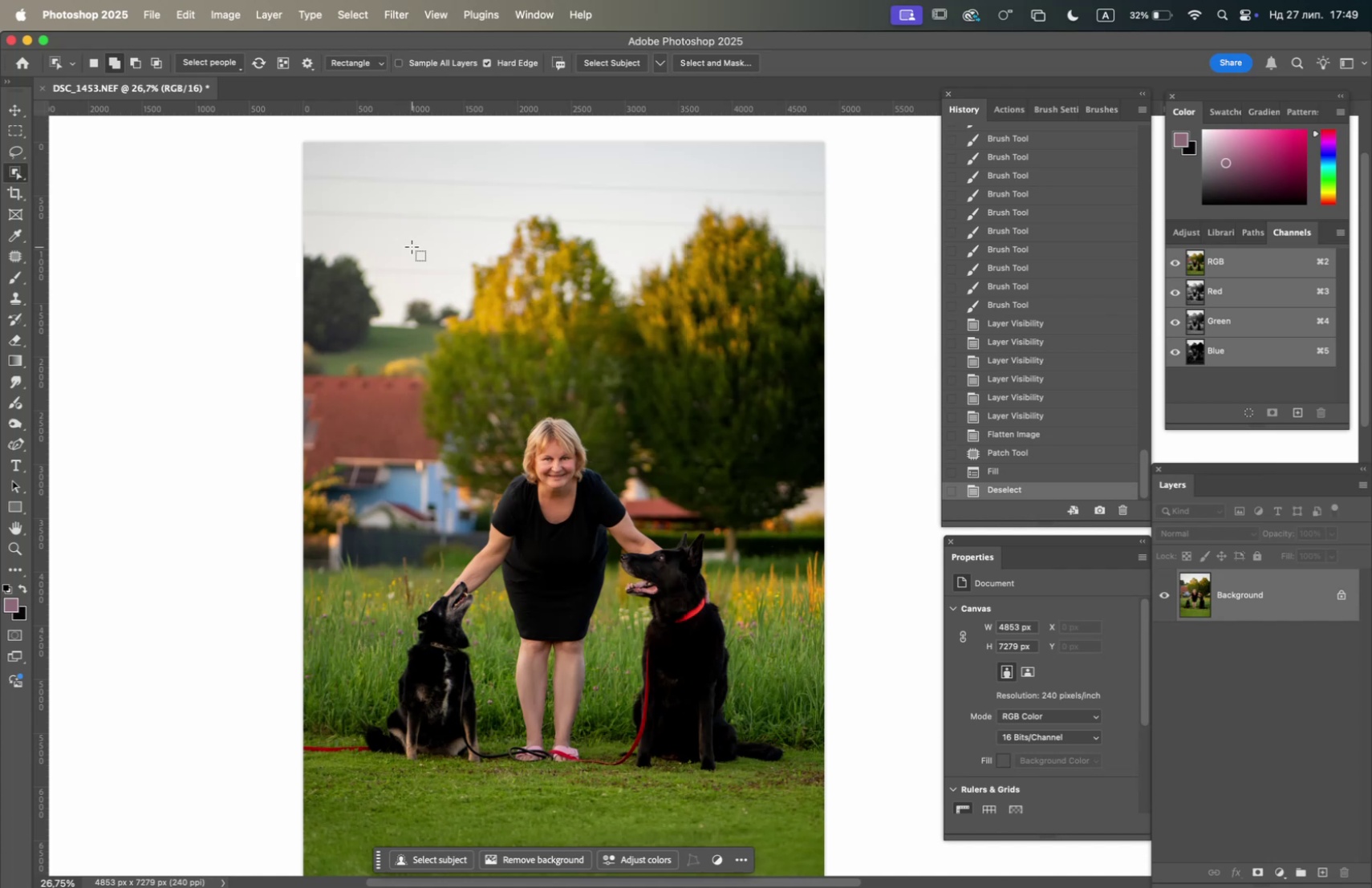 
left_click([412, 246])
 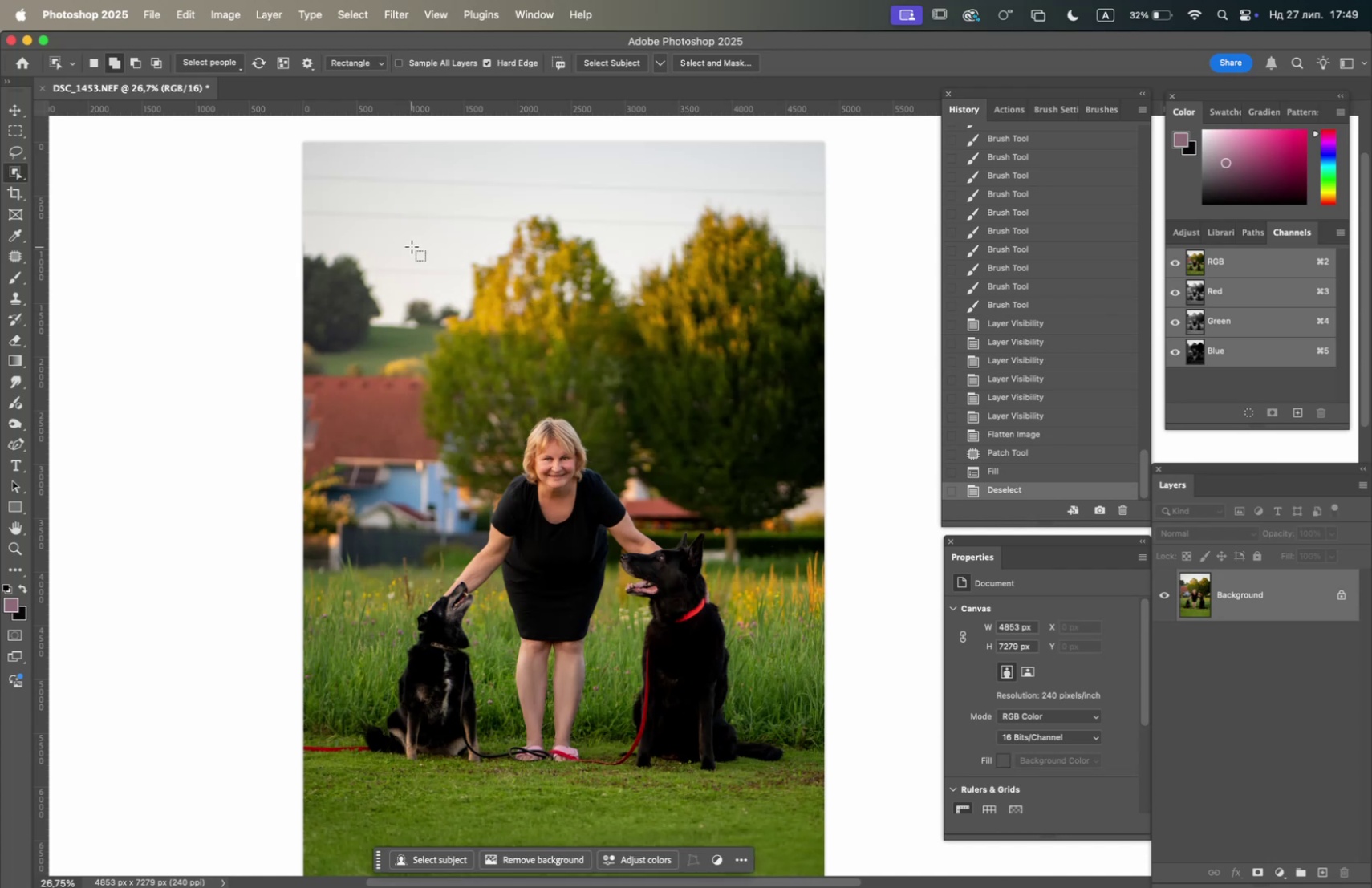 
left_click([412, 246])
 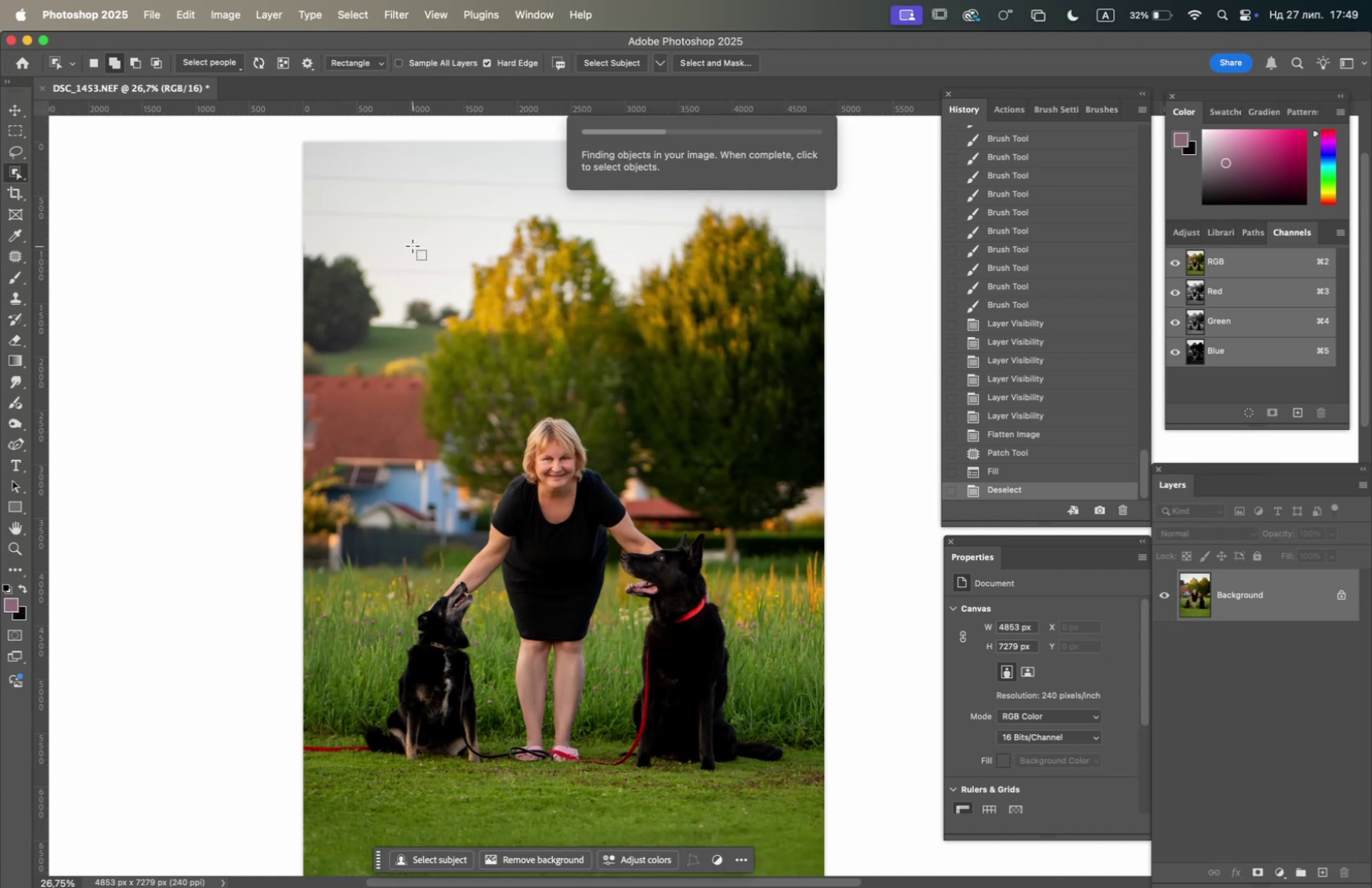 
wait(8.65)
 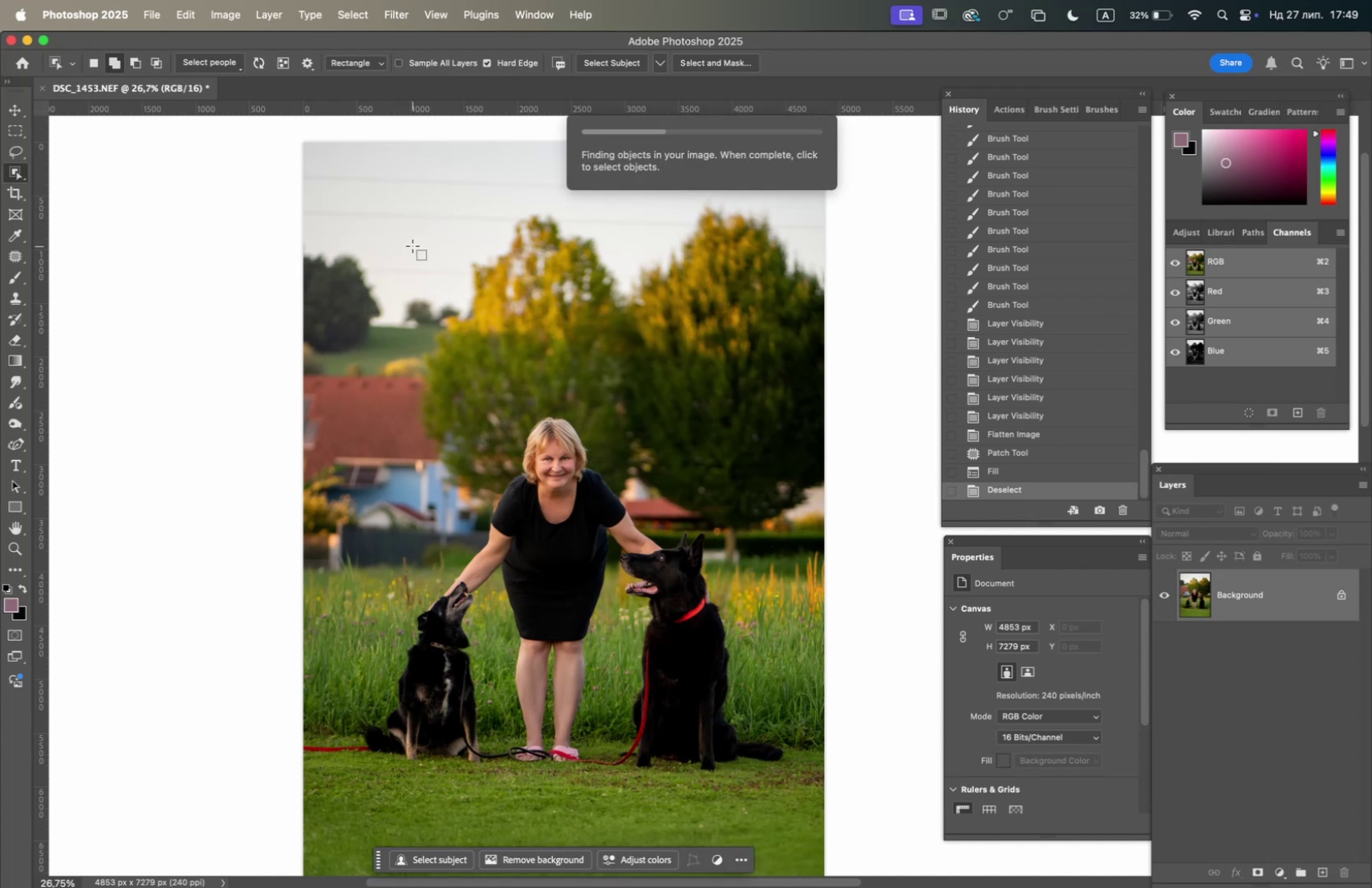 
left_click([412, 204])
 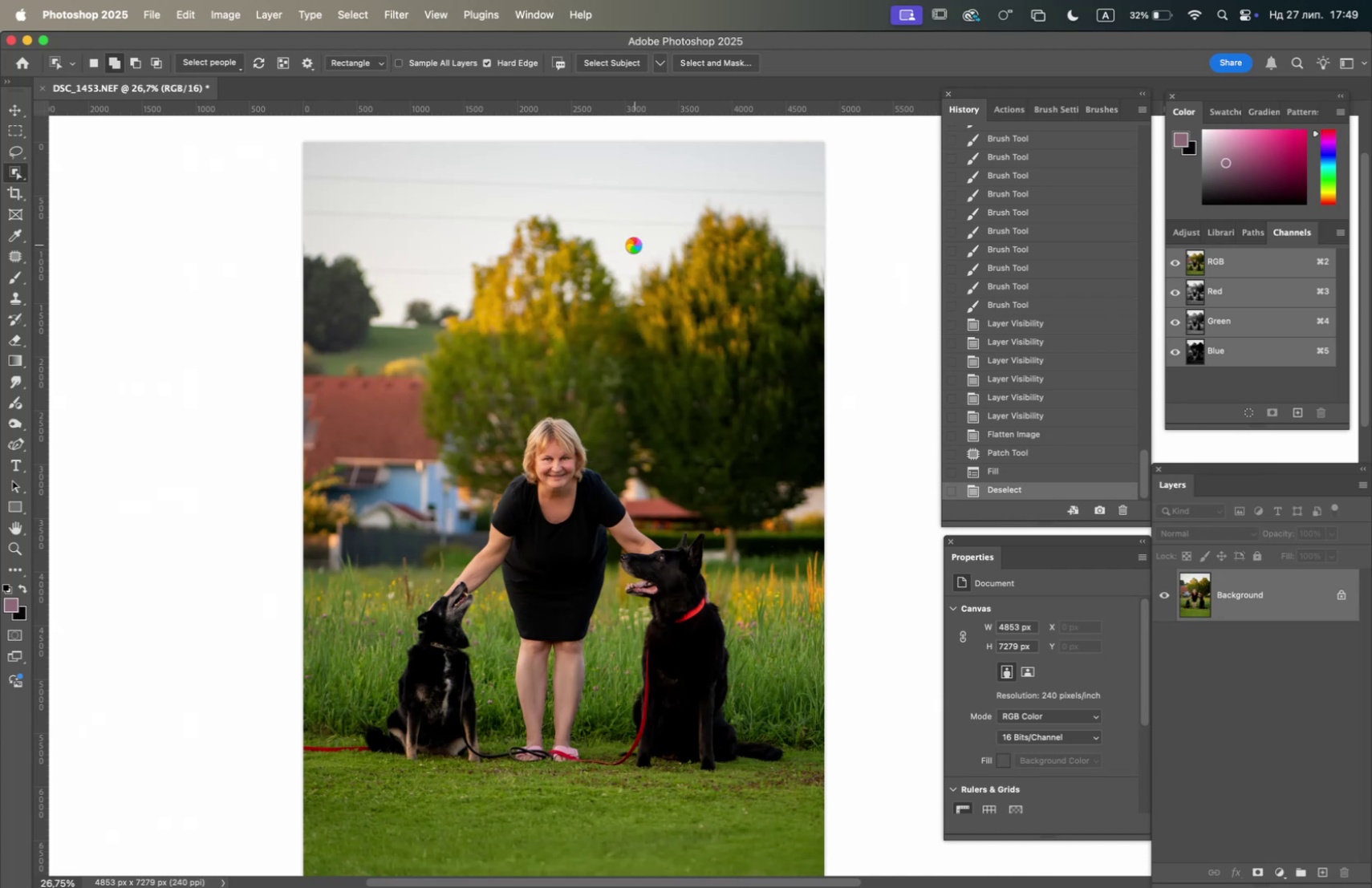 
wait(12.03)
 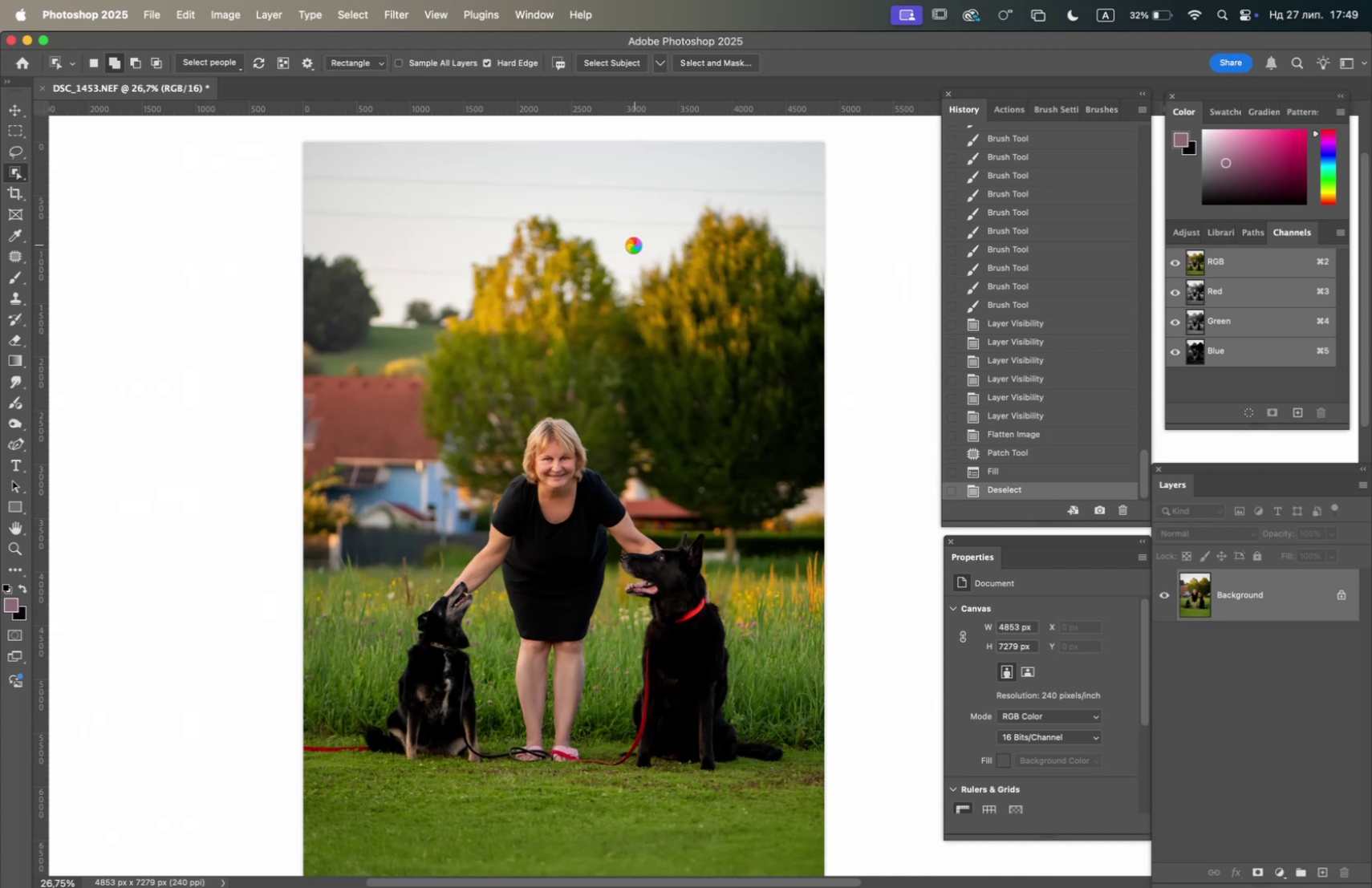 
left_click([466, 363])
 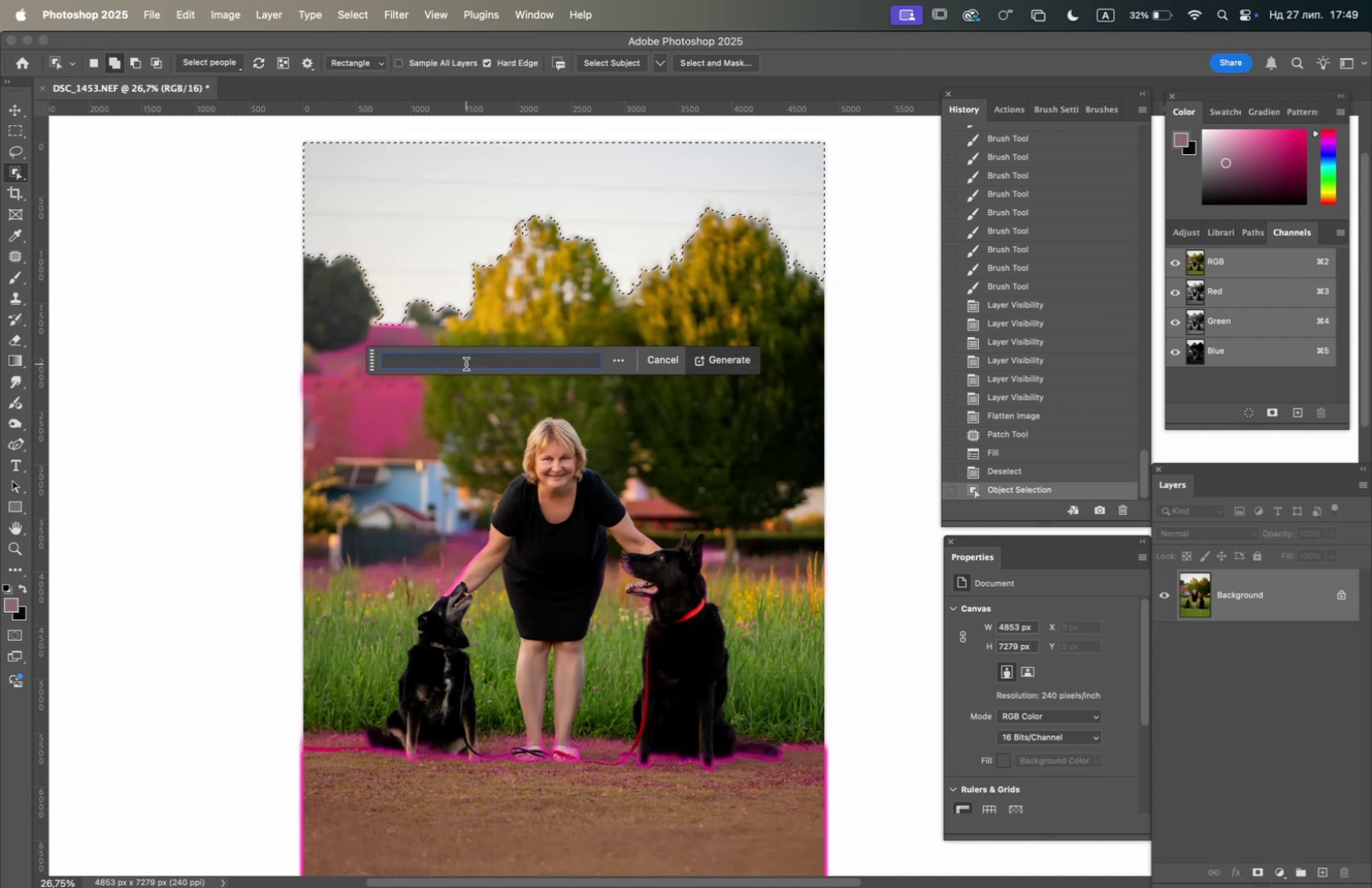 